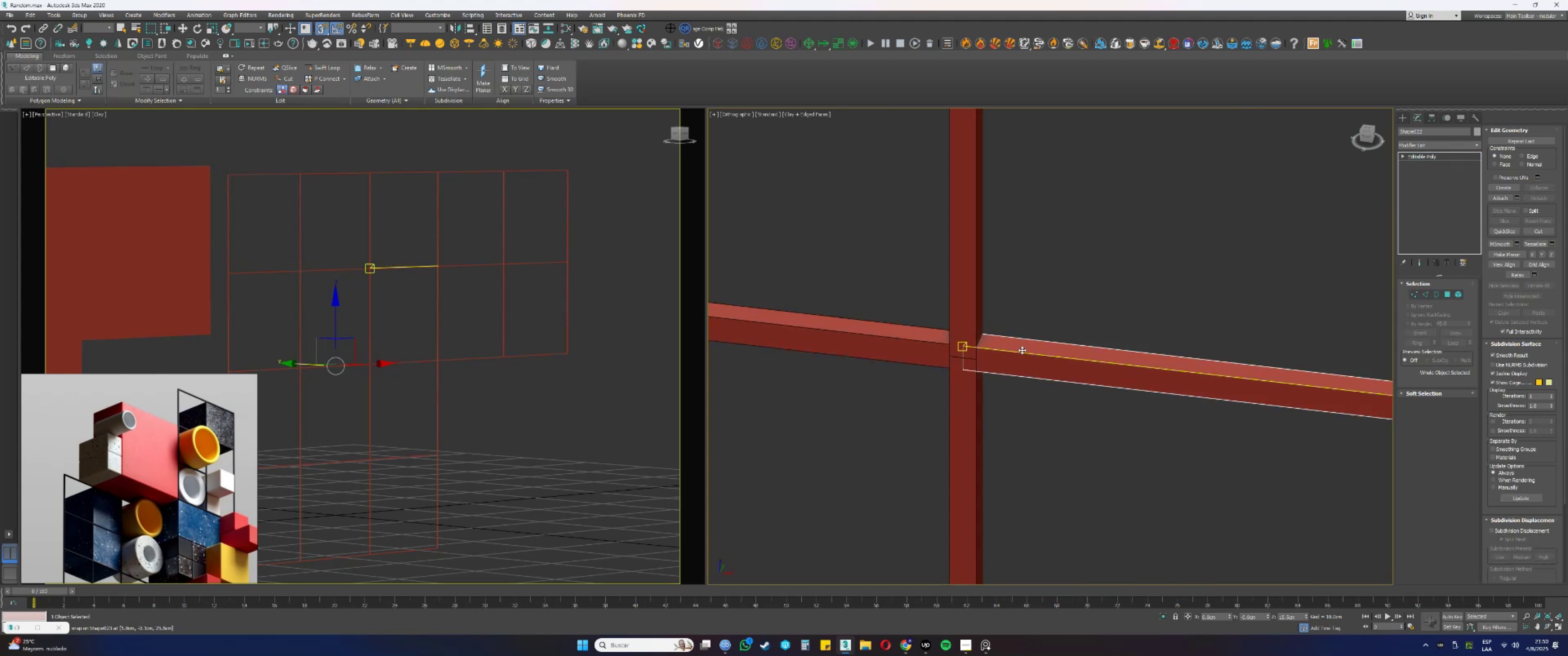 
key(1)
 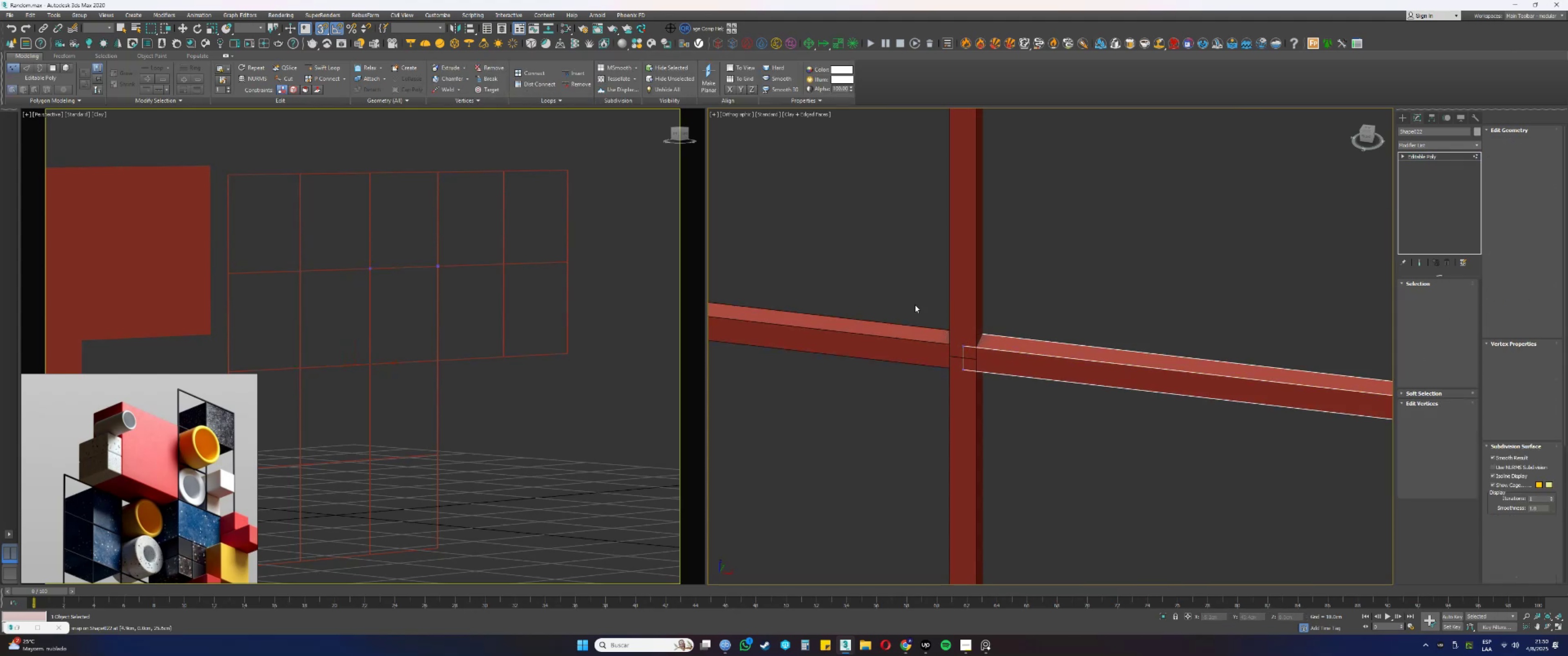 
left_click_drag(start_coordinate=[901, 286], to_coordinate=[1015, 402])
 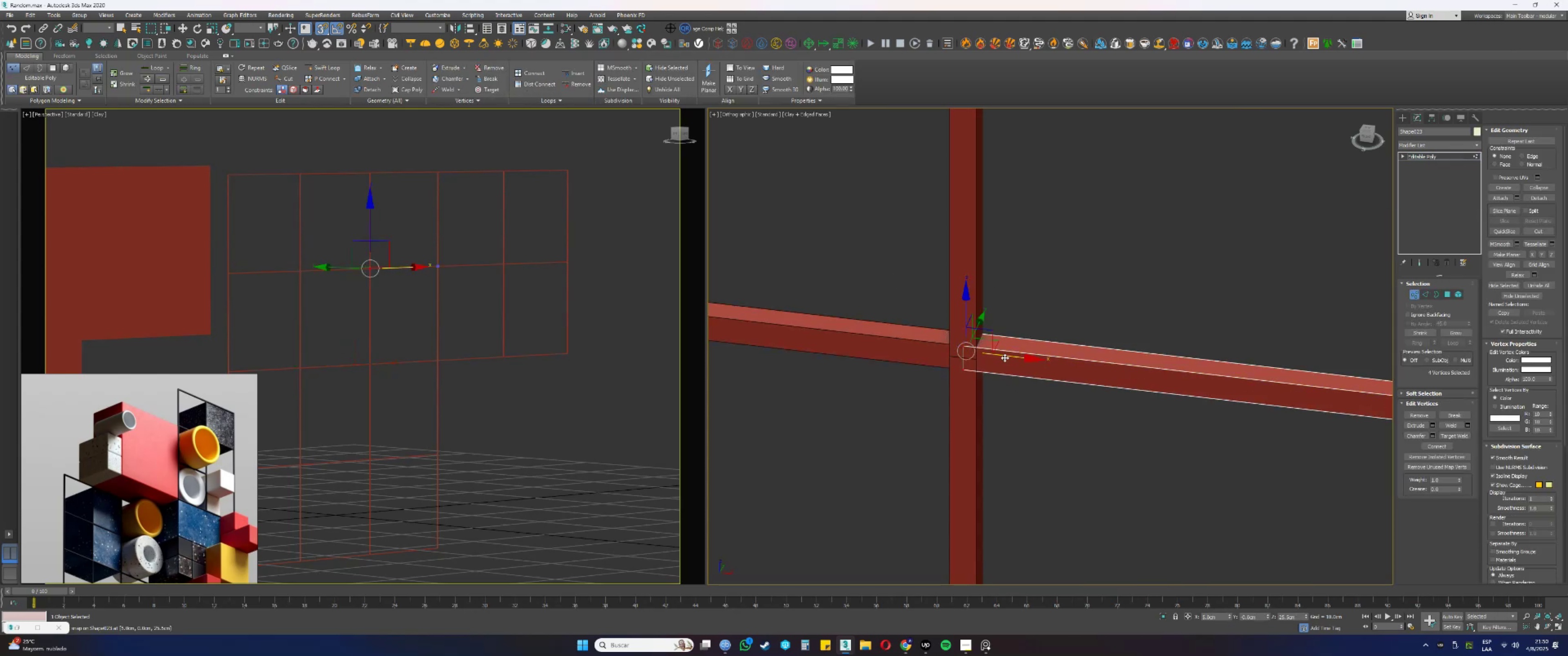 
left_click_drag(start_coordinate=[1005, 357], to_coordinate=[981, 360])
 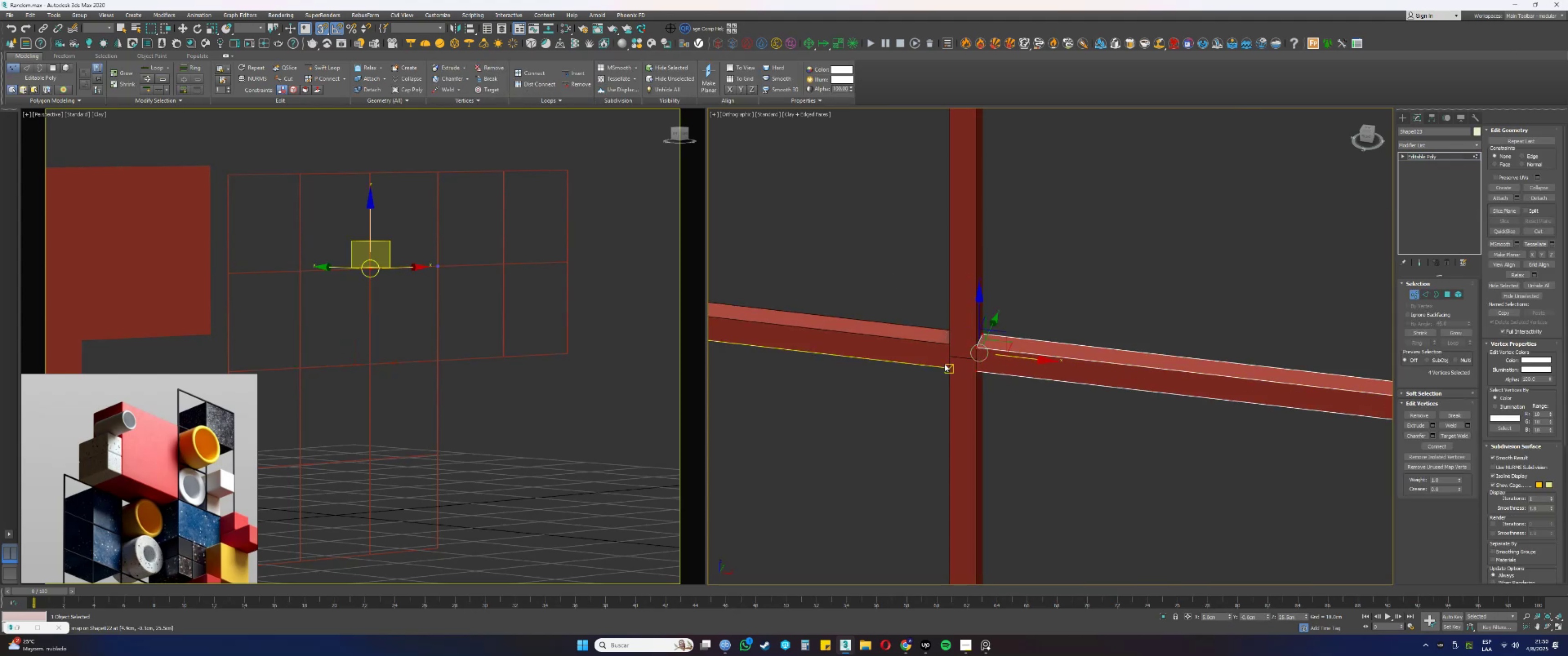 
scroll: coordinate [1061, 383], scroll_direction: down, amount: 2.0
 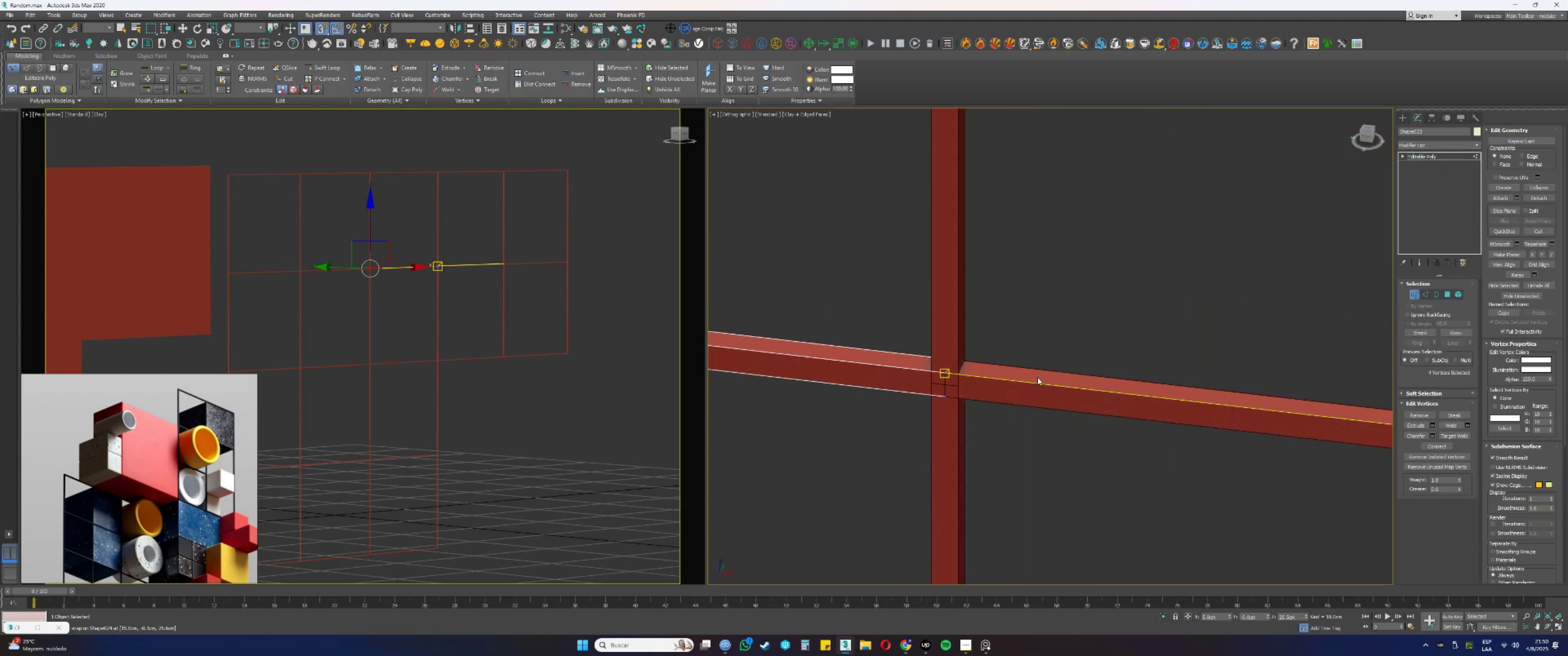 
left_click_drag(start_coordinate=[1043, 313], to_coordinate=[841, 461])
 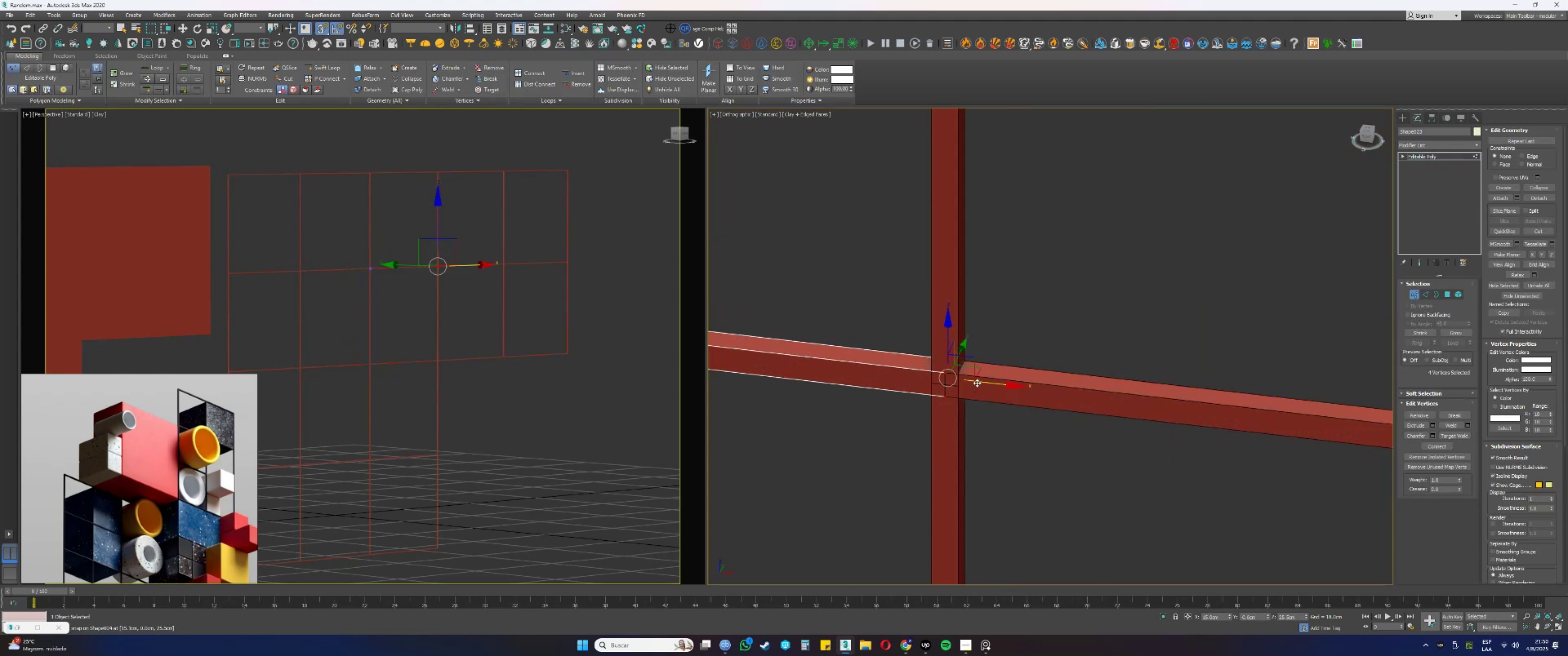 
left_click_drag(start_coordinate=[984, 381], to_coordinate=[932, 392])
 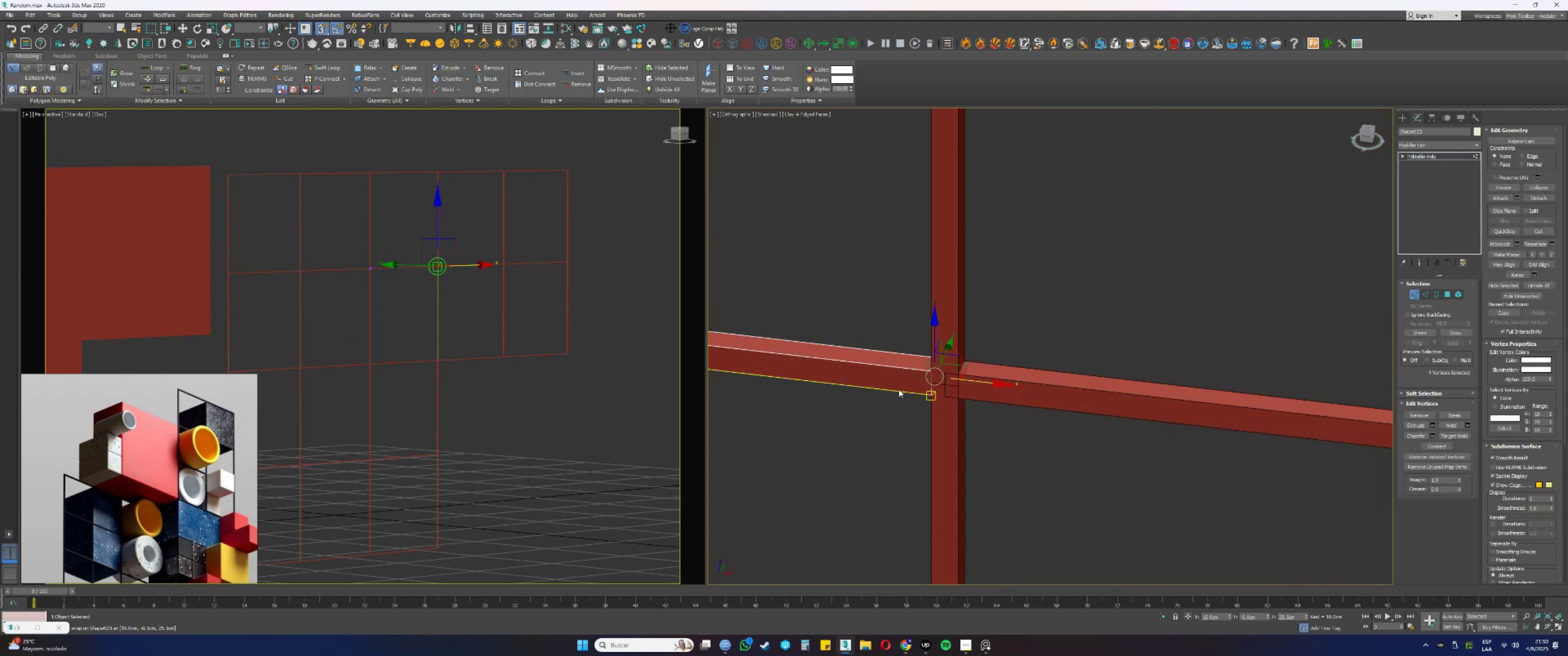 
scroll: coordinate [880, 386], scroll_direction: down, amount: 1.0
 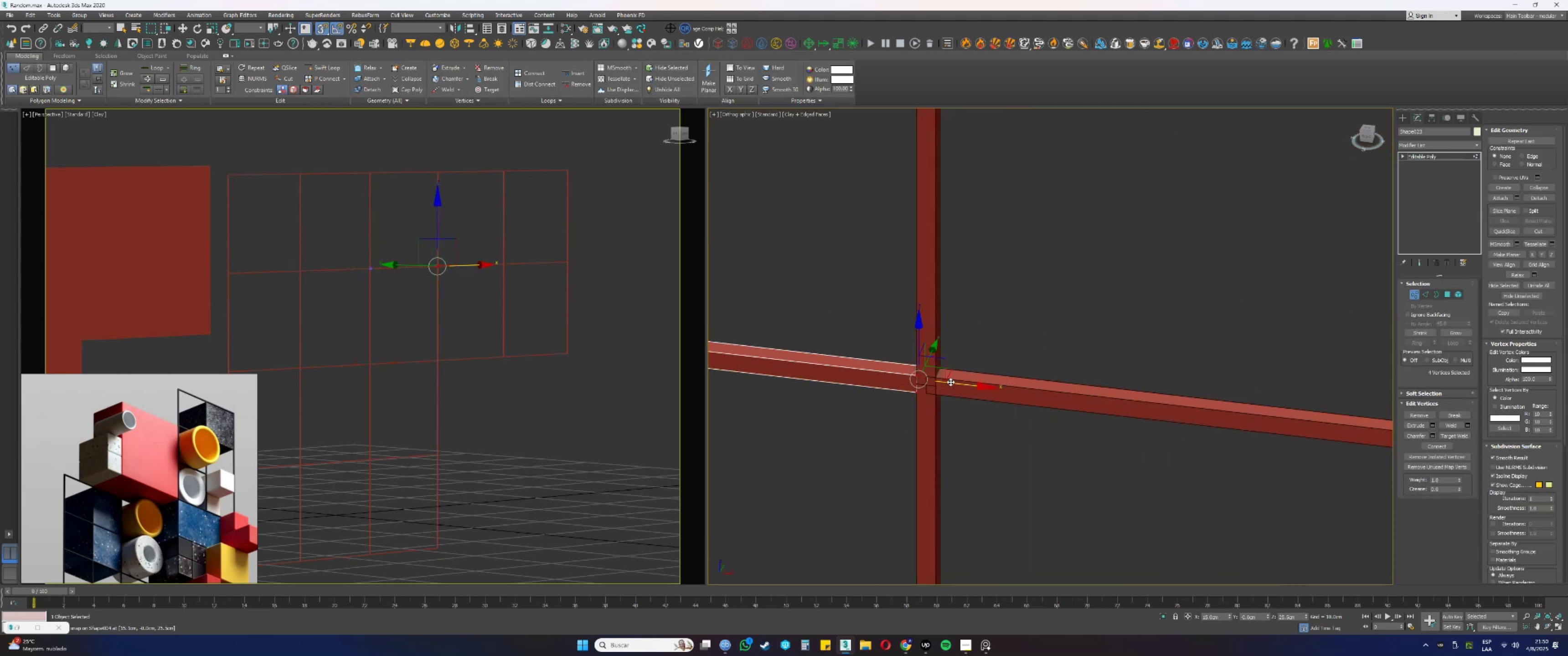 
key(1)
 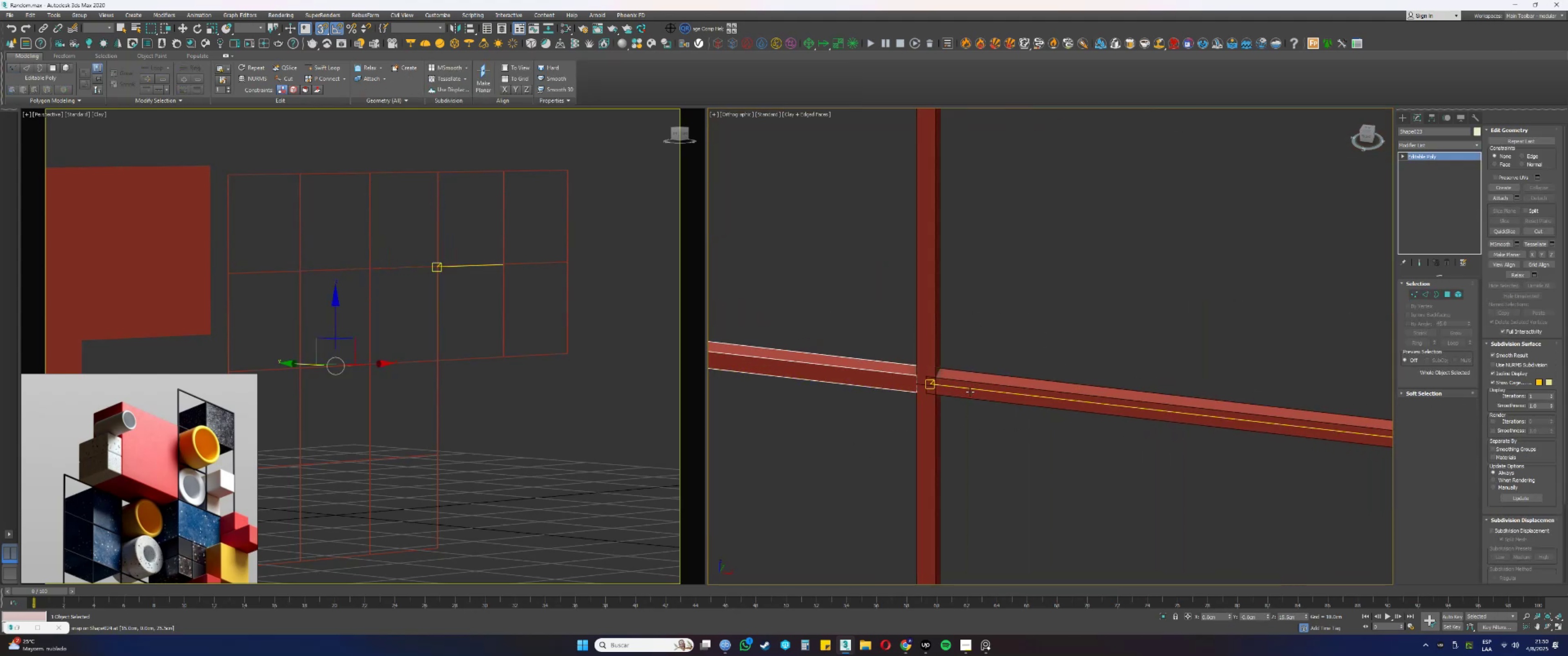 
left_click([970, 392])
 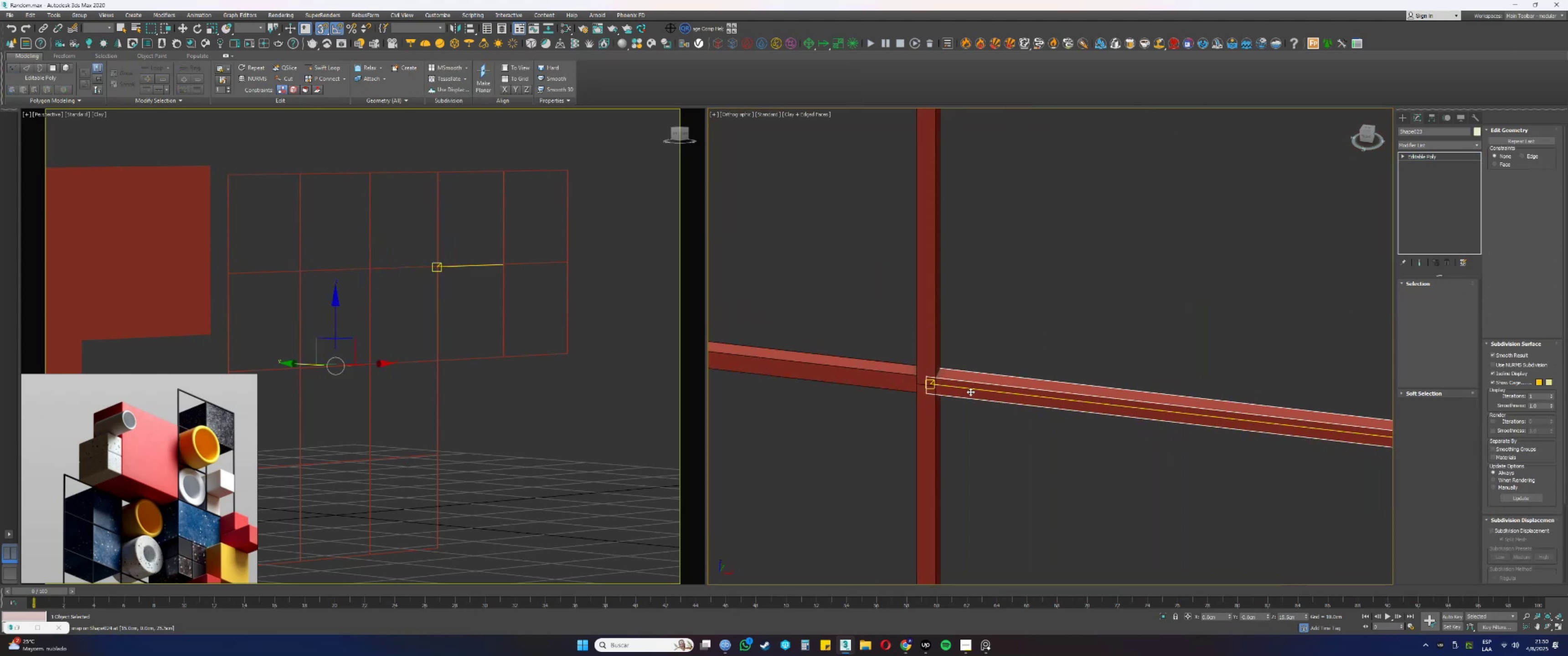 
type(11111111)
 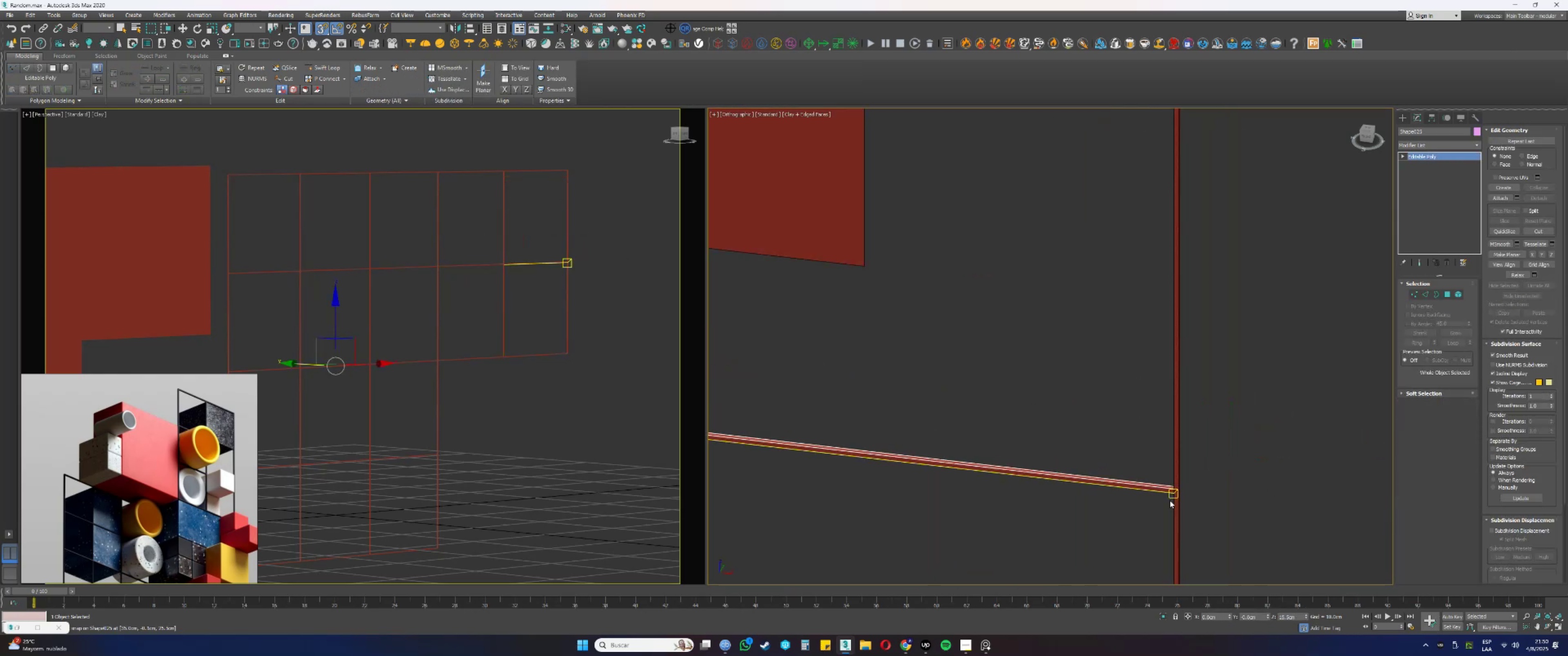 
left_click_drag(start_coordinate=[868, 316], to_coordinate=[975, 429])
 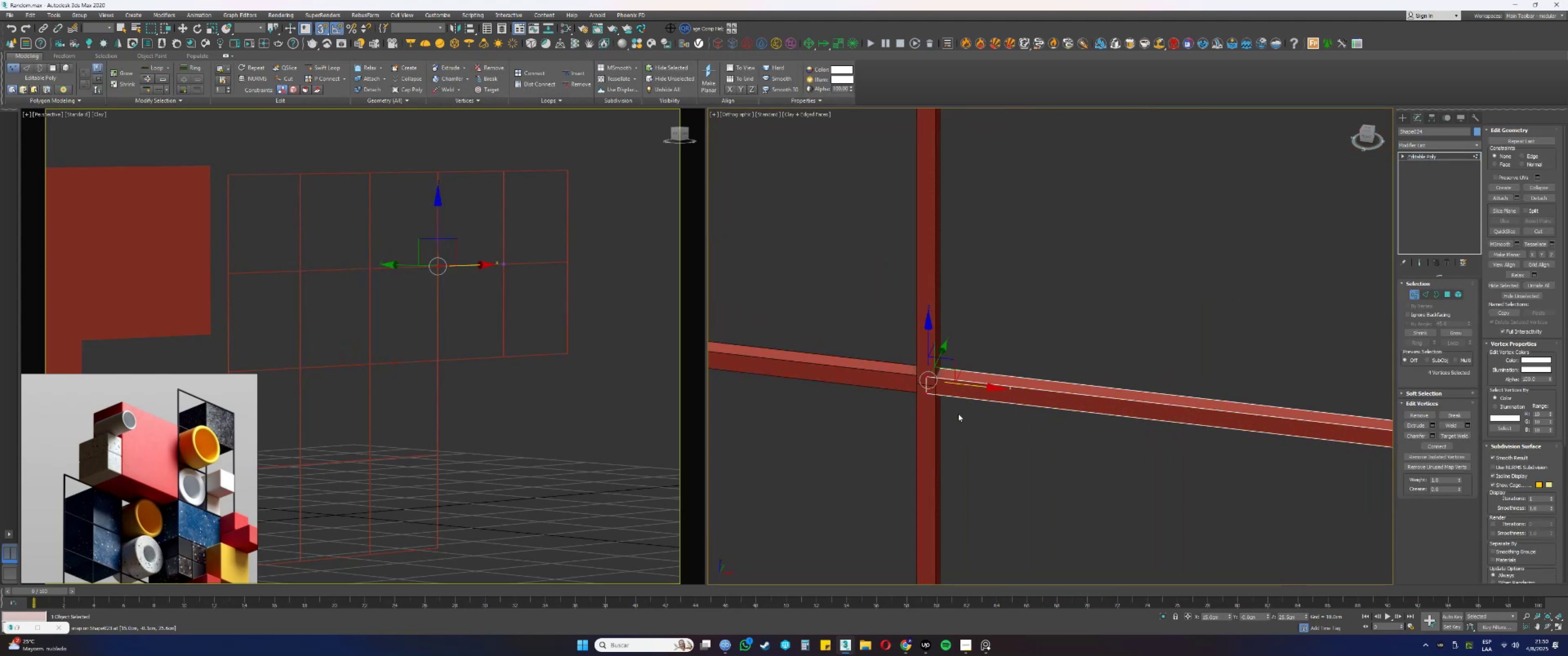 
scroll: coordinate [938, 382], scroll_direction: up, amount: 2.0
 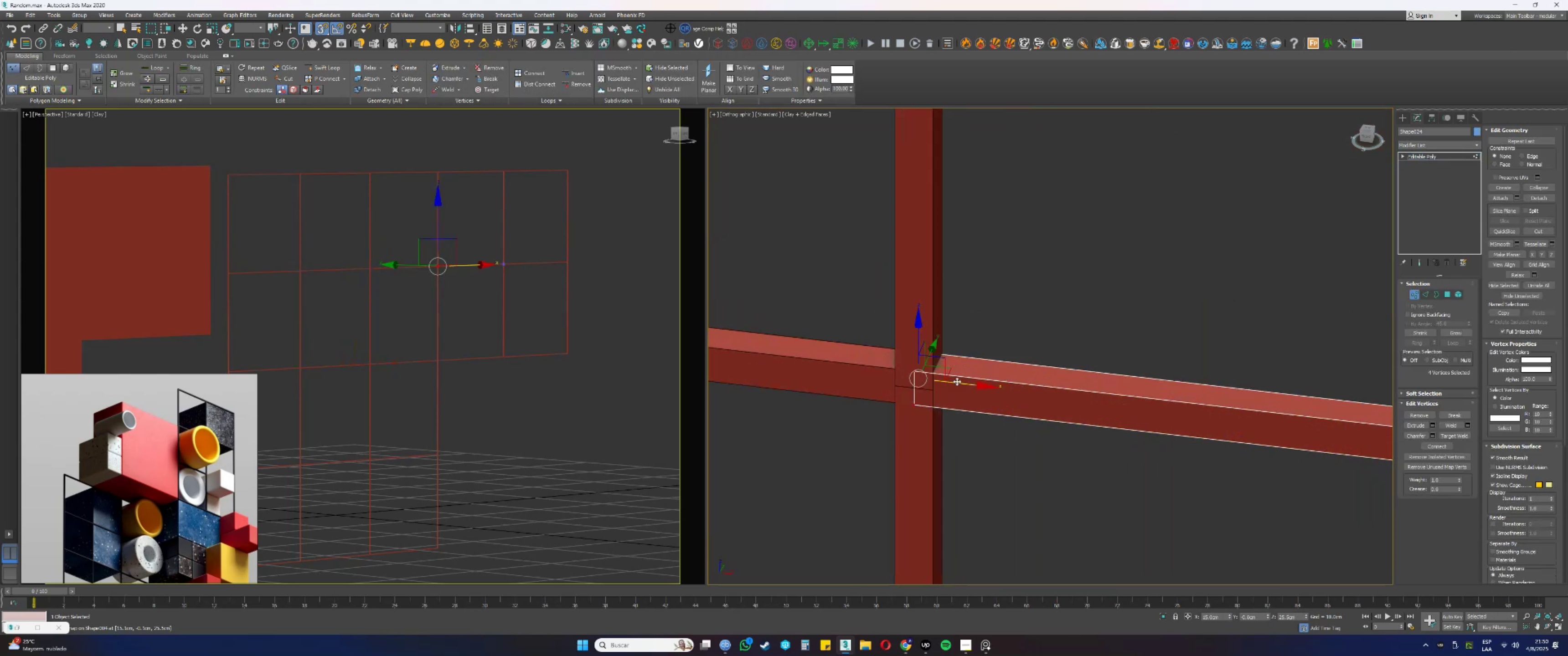 
left_click_drag(start_coordinate=[957, 381], to_coordinate=[934, 390])
 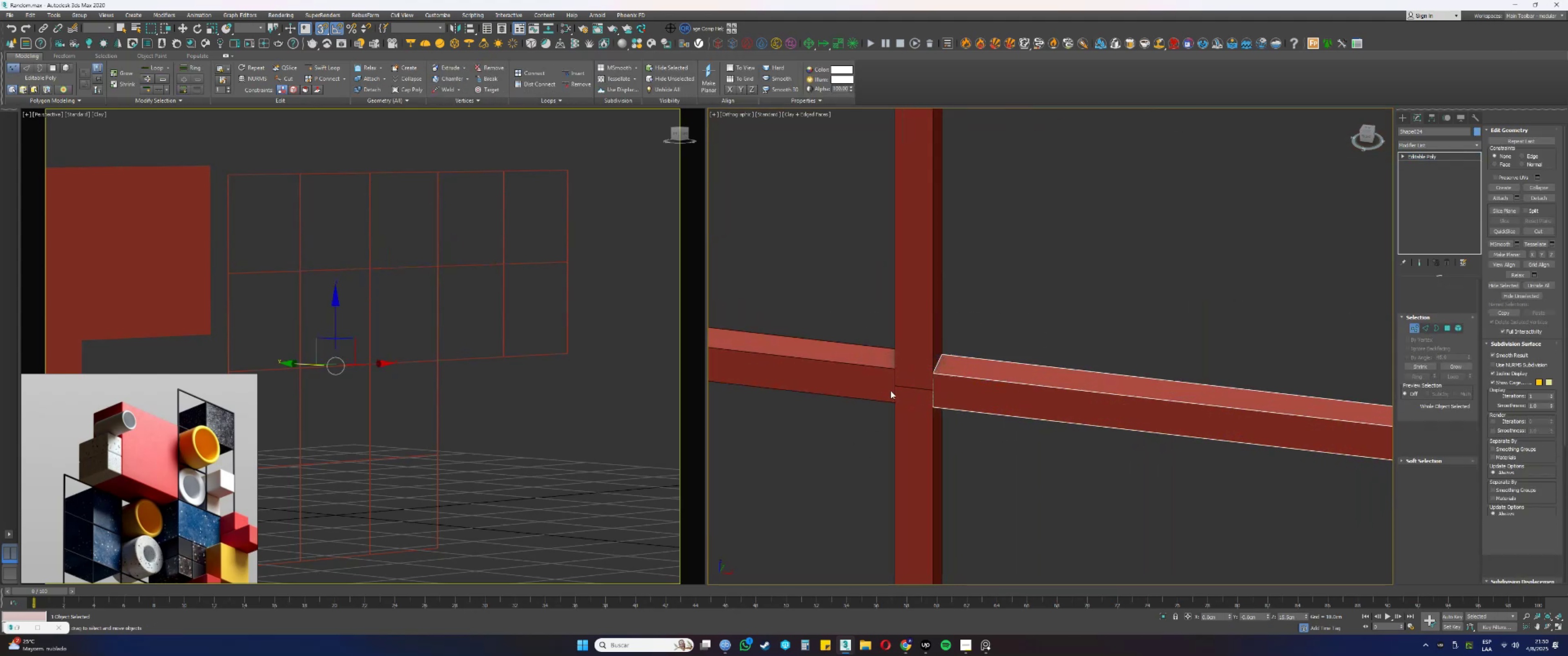 
scroll: coordinate [856, 378], scroll_direction: down, amount: 8.0
 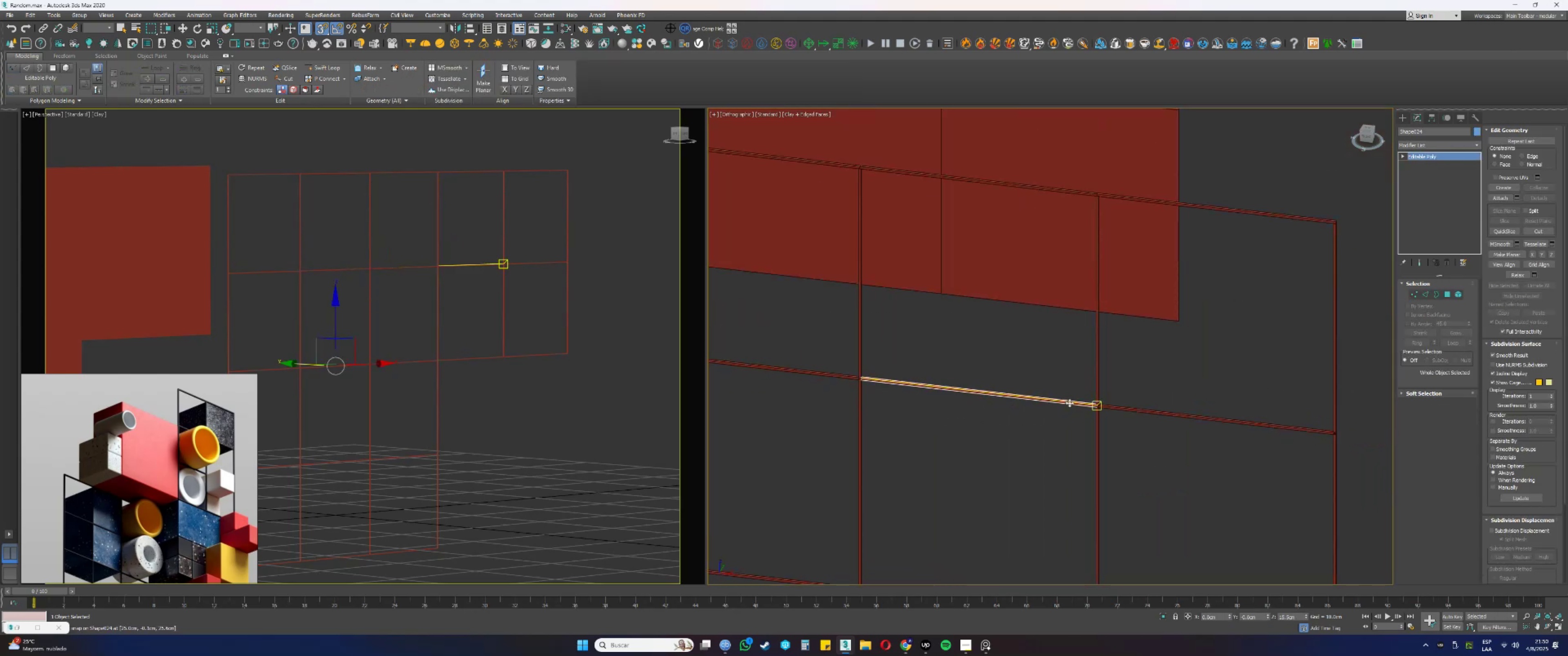 
scroll: coordinate [1103, 405], scroll_direction: up, amount: 6.0
 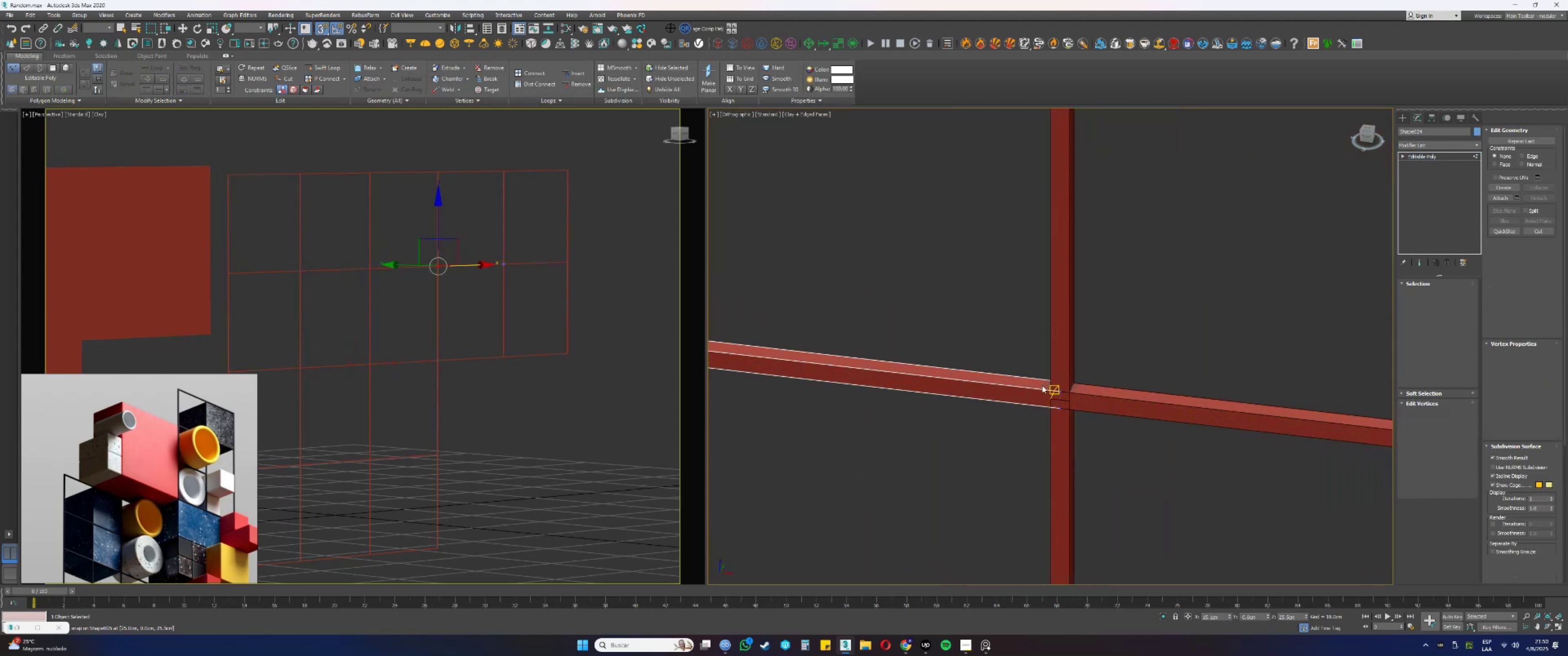 
left_click_drag(start_coordinate=[1025, 344], to_coordinate=[1107, 441])
 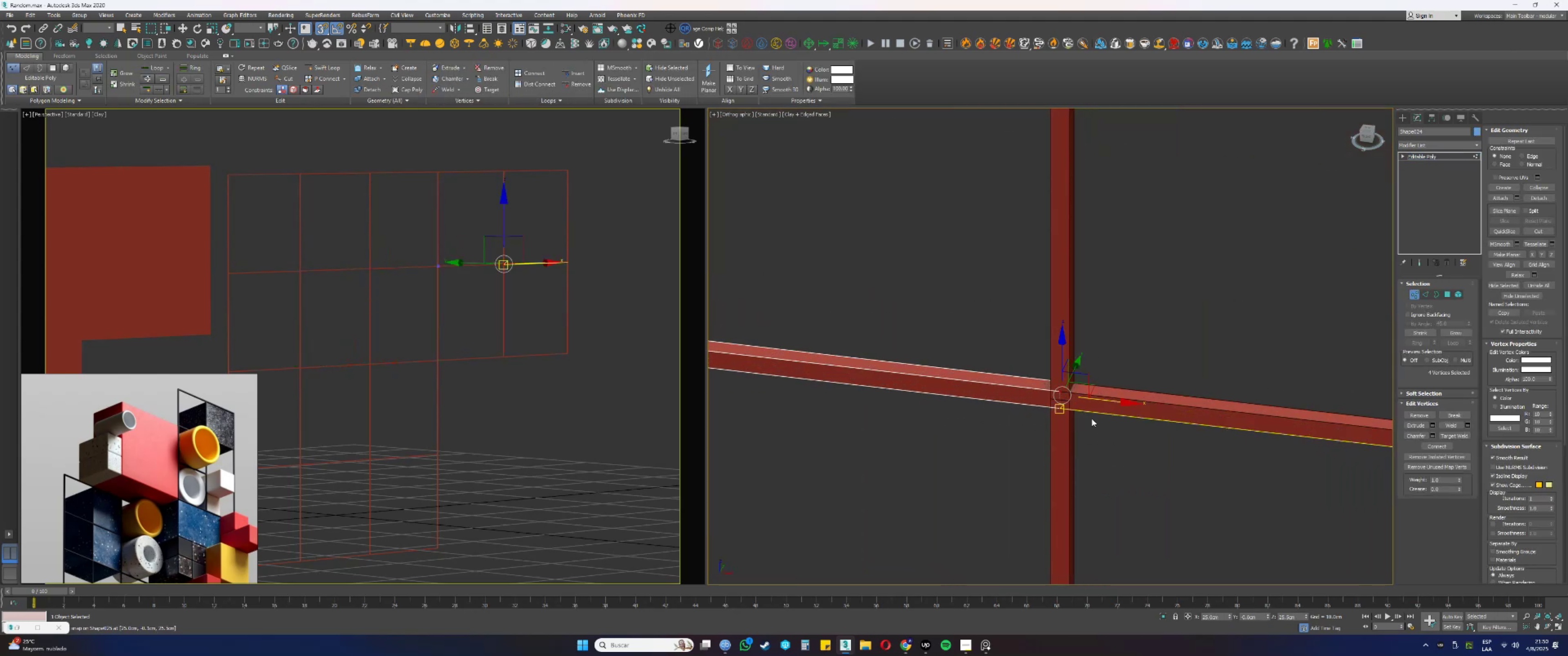 
scroll: coordinate [1083, 394], scroll_direction: up, amount: 2.0
 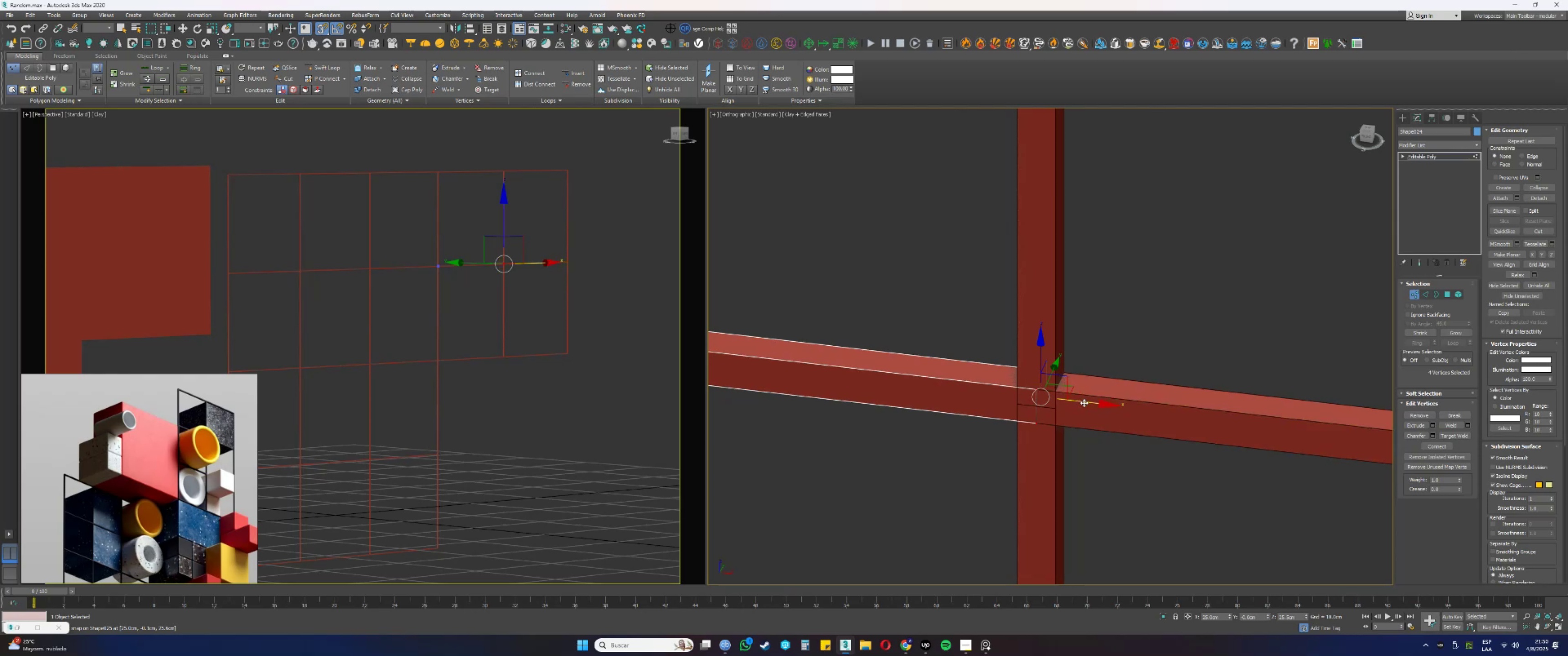 
left_click_drag(start_coordinate=[1084, 403], to_coordinate=[1011, 416])
 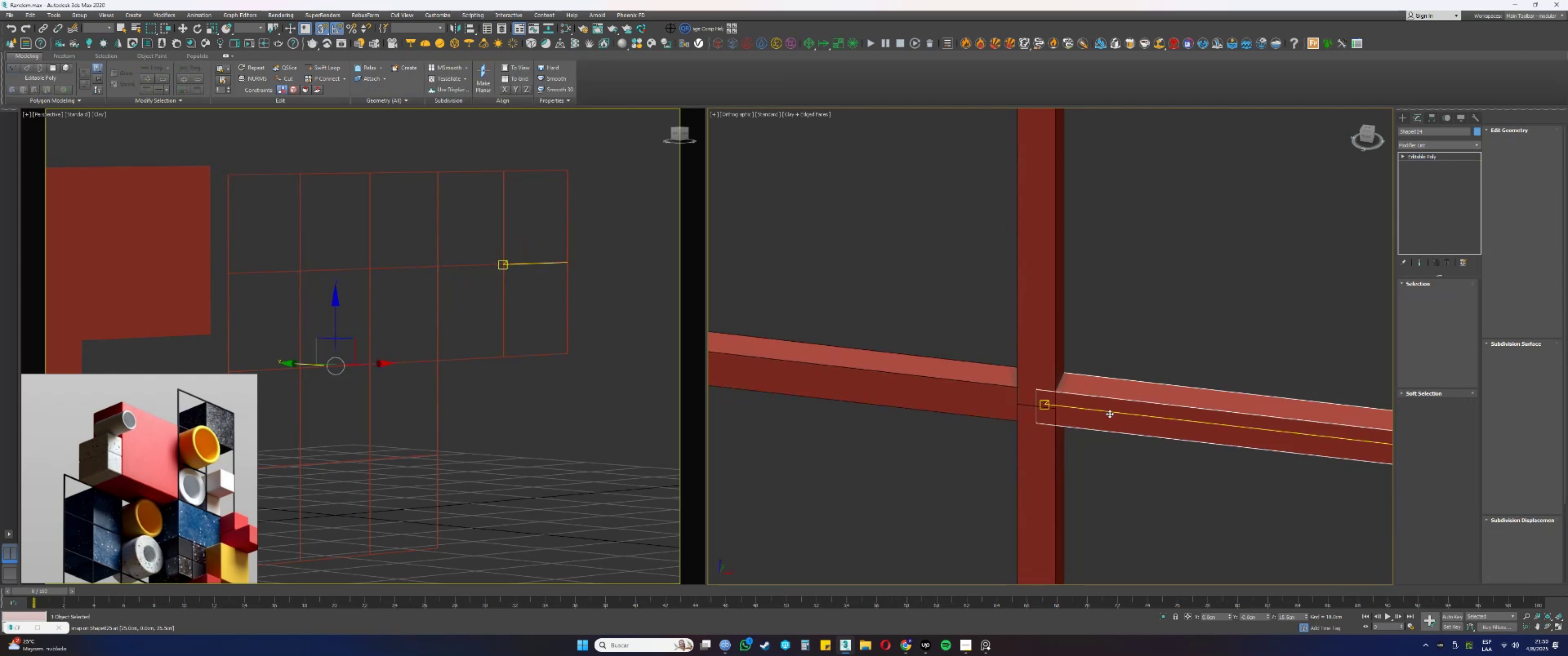 
left_click_drag(start_coordinate=[970, 311], to_coordinate=[1113, 454])
 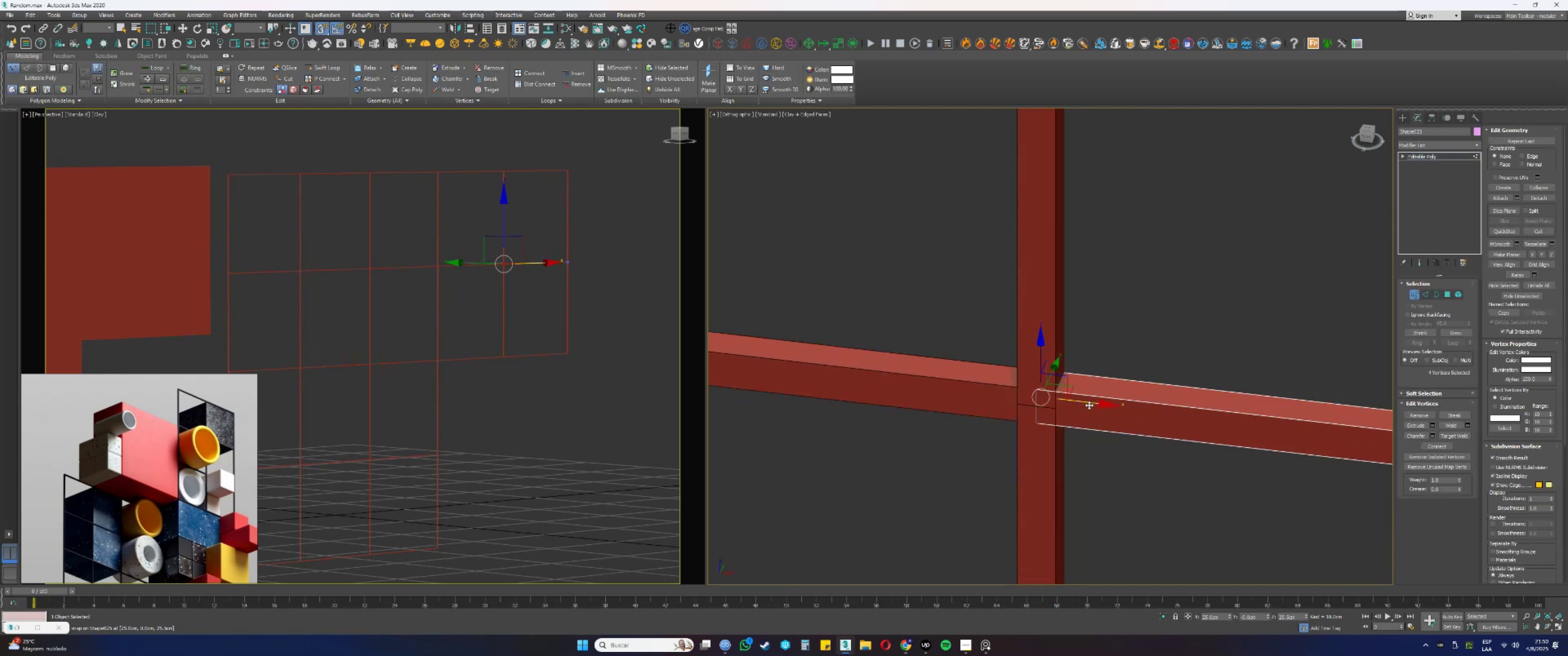 
left_click_drag(start_coordinate=[1086, 404], to_coordinate=[1060, 408])
 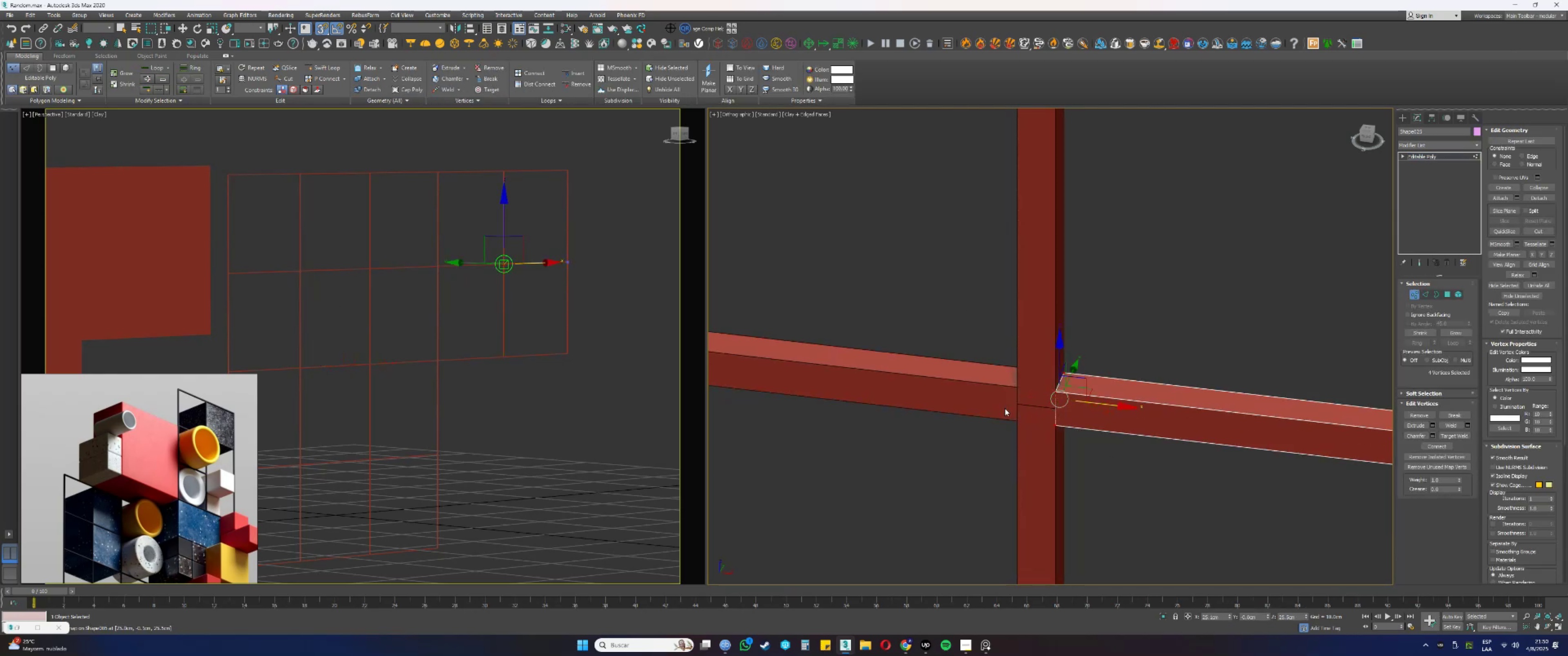 
scroll: coordinate [1200, 418], scroll_direction: down, amount: 2.0
 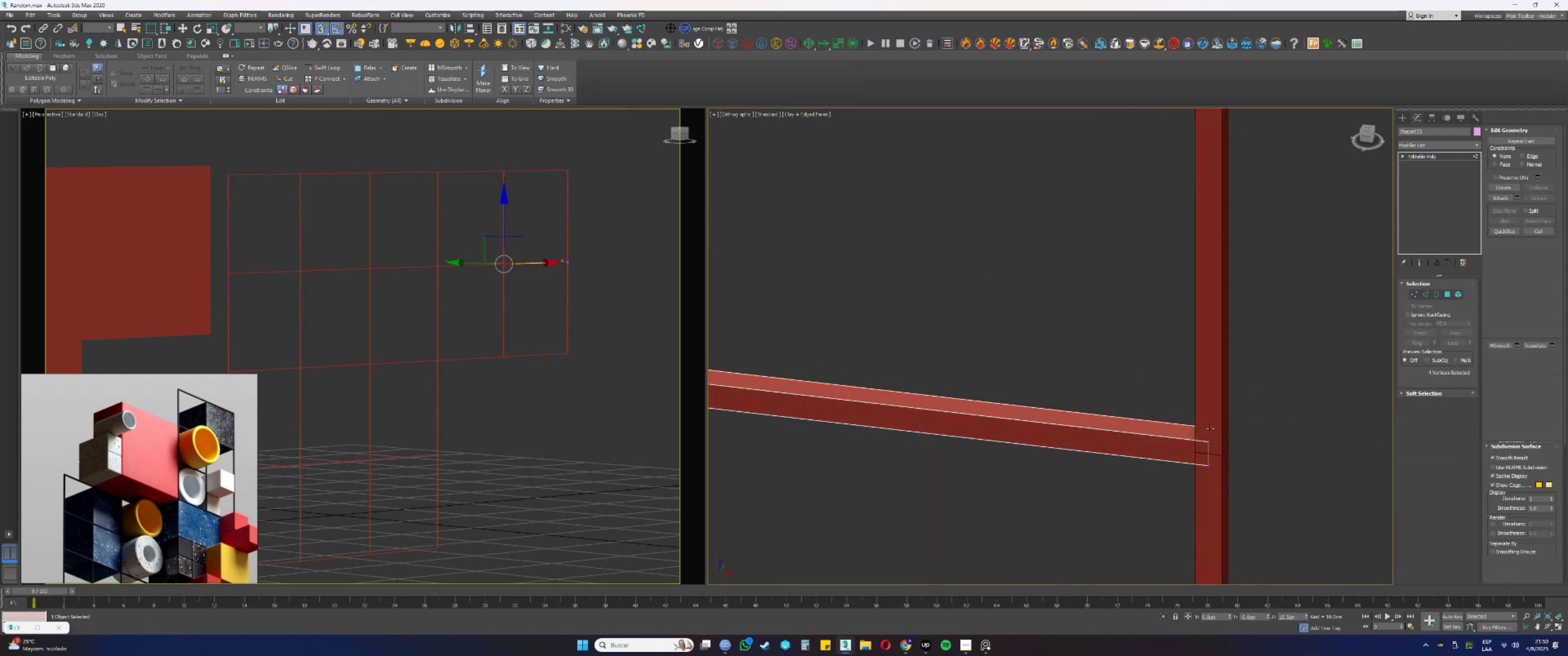 
left_click_drag(start_coordinate=[1176, 379], to_coordinate=[1279, 503])
 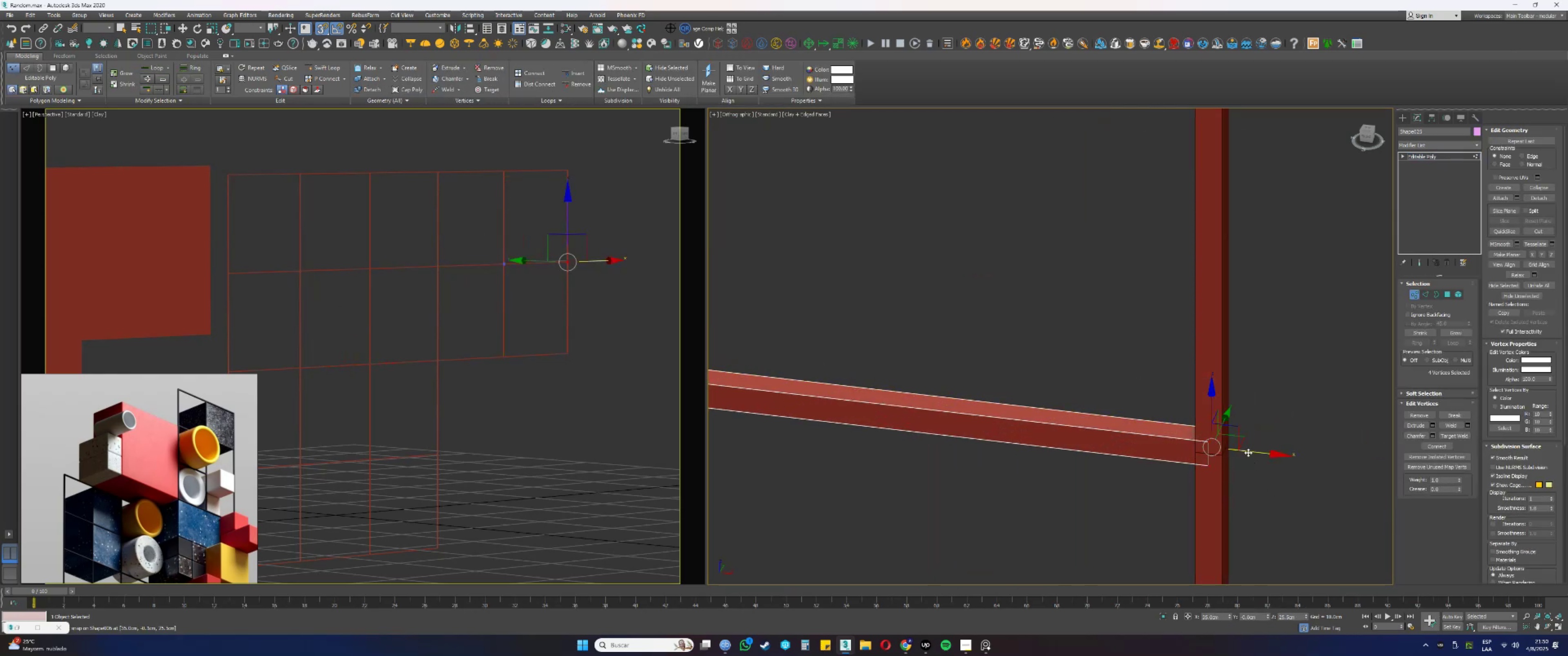 
left_click_drag(start_coordinate=[1248, 452], to_coordinate=[1193, 454])
 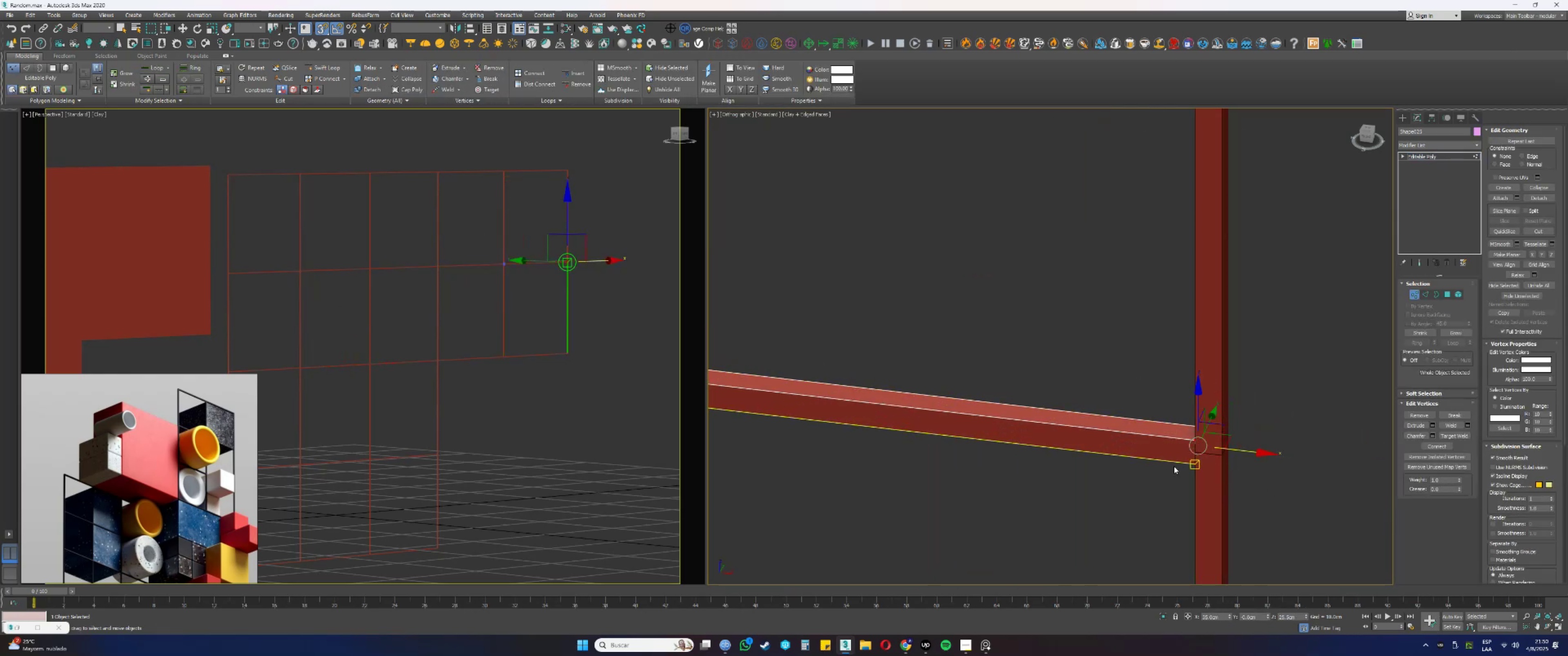 
scroll: coordinate [1170, 500], scroll_direction: down, amount: 7.0
 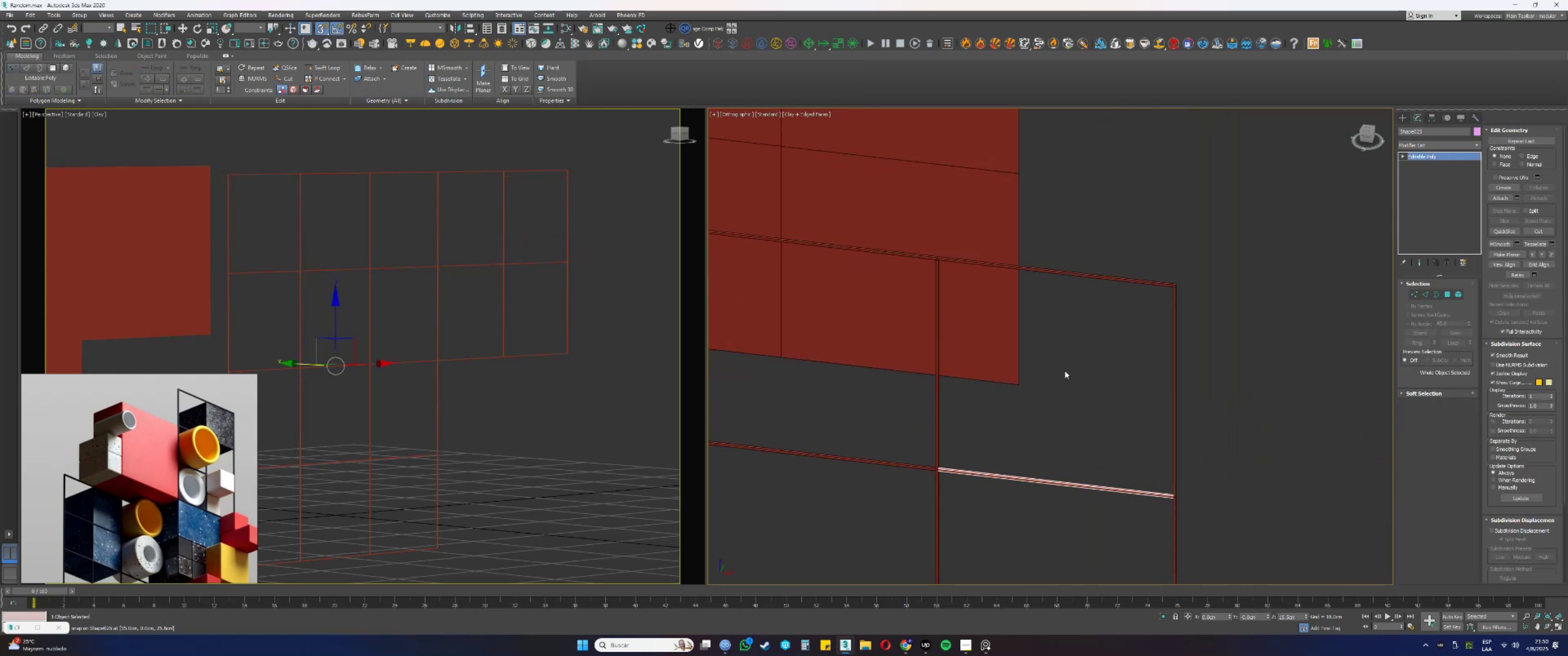 
scroll: coordinate [939, 249], scroll_direction: up, amount: 4.0
 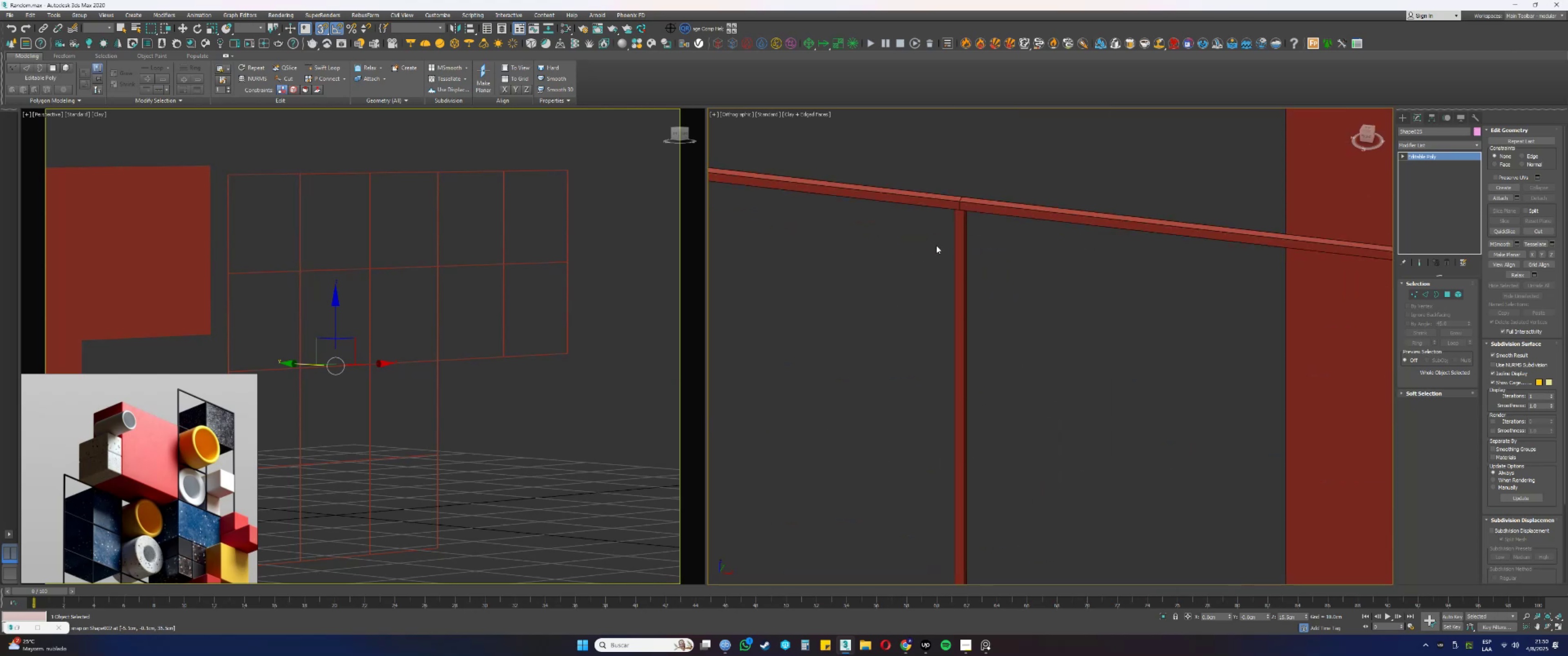 
scroll: coordinate [918, 280], scroll_direction: down, amount: 5.0
 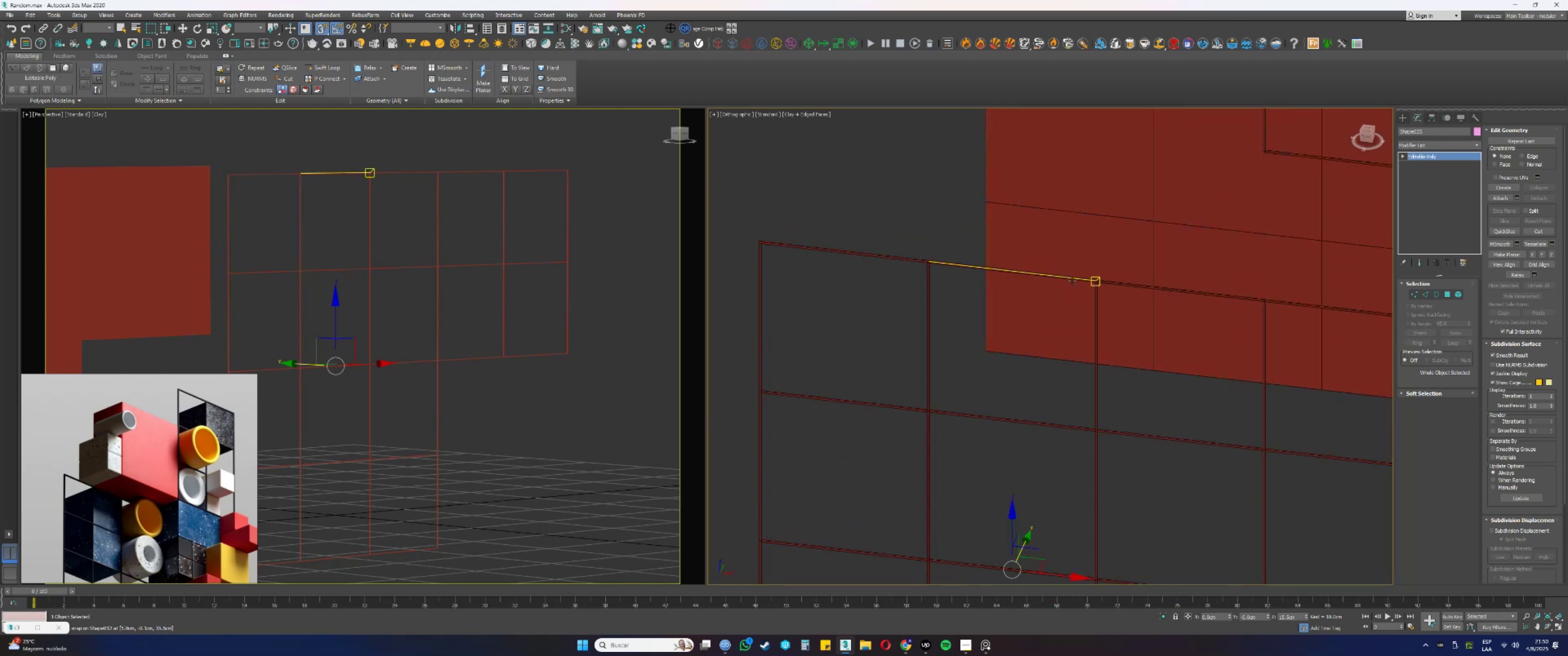 
scroll: coordinate [993, 292], scroll_direction: up, amount: 7.0
 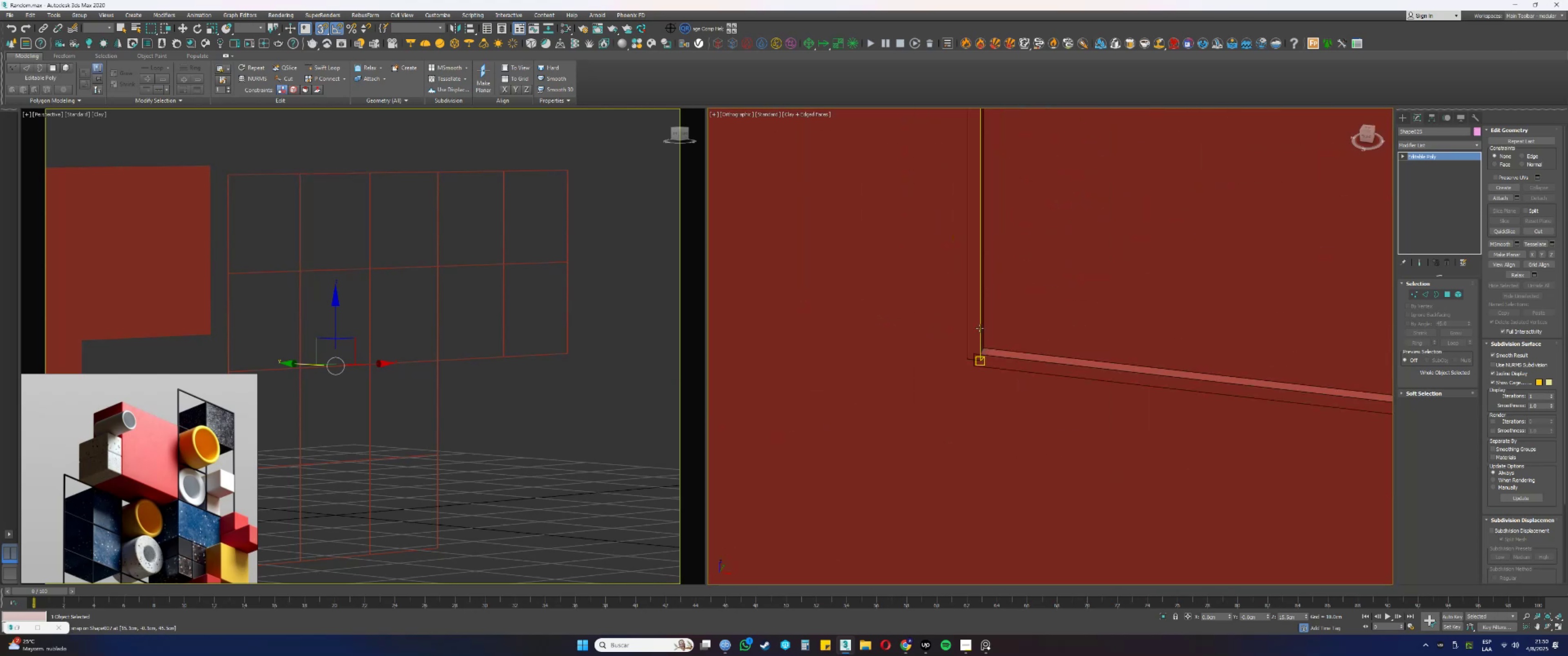 
left_click([975, 330])
 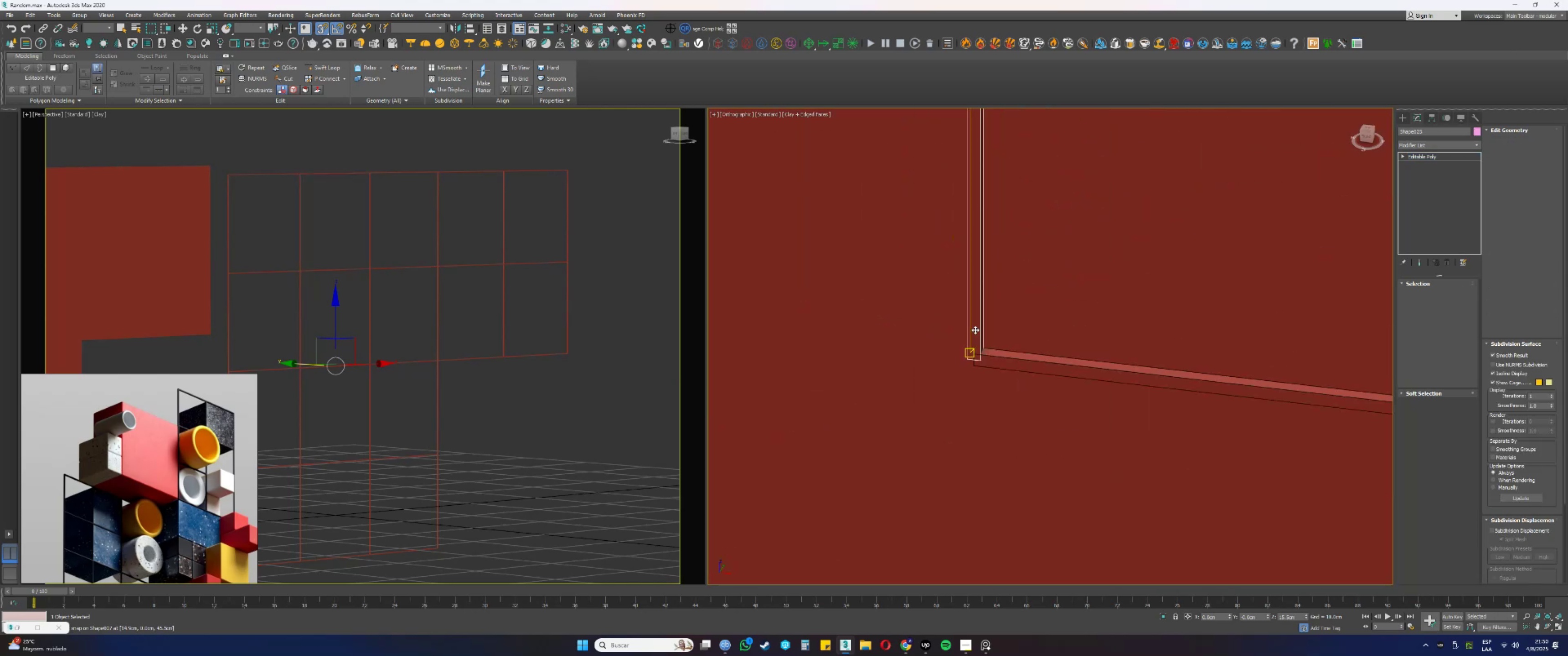 
key(1)
 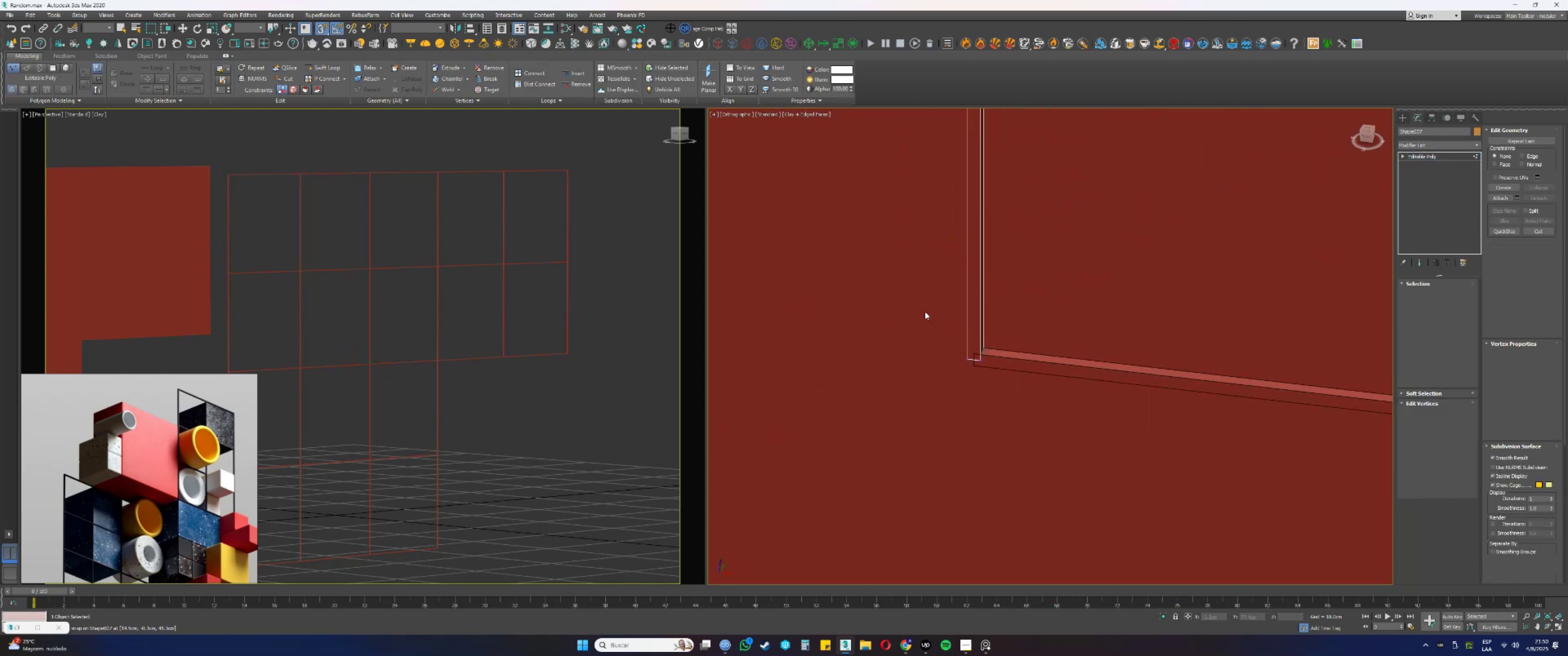 
left_click_drag(start_coordinate=[918, 303], to_coordinate=[1014, 377])
 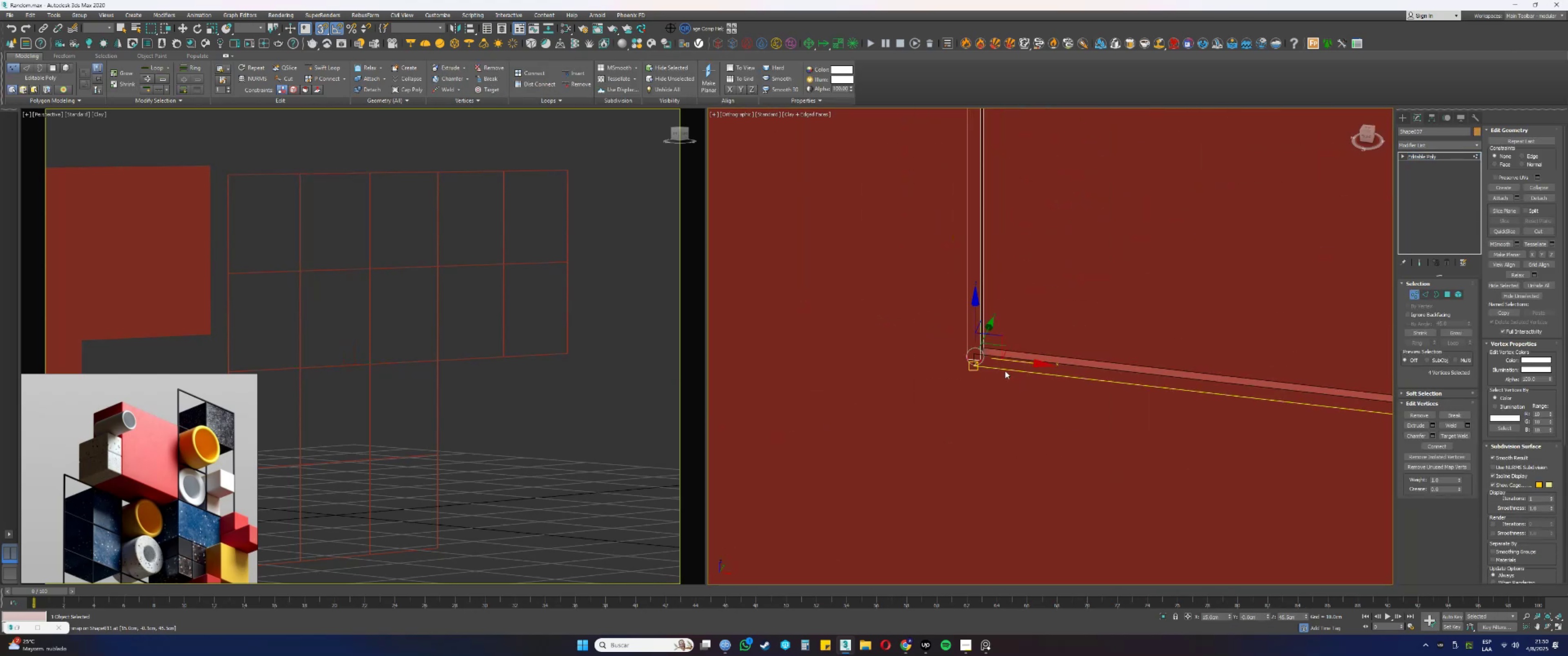 
scroll: coordinate [985, 347], scroll_direction: up, amount: 2.0
 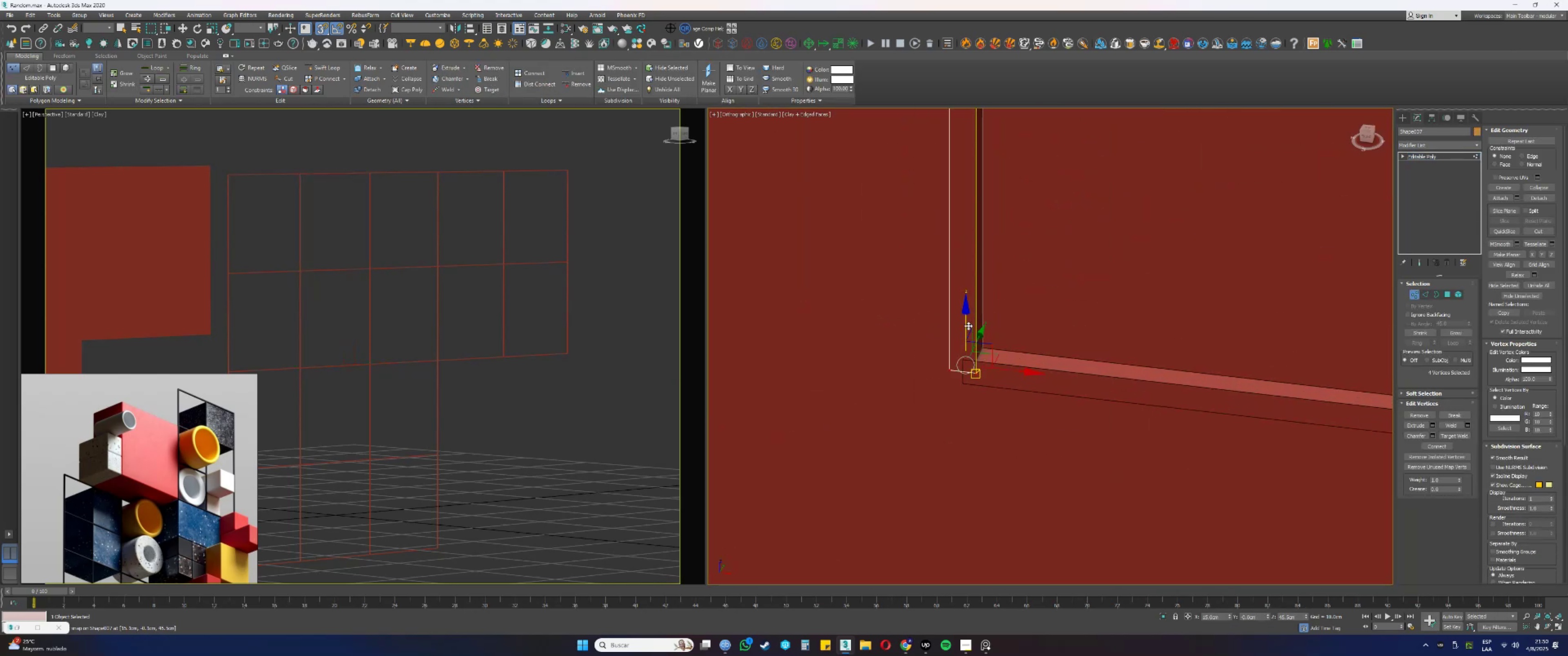 
left_click_drag(start_coordinate=[964, 323], to_coordinate=[963, 380])
 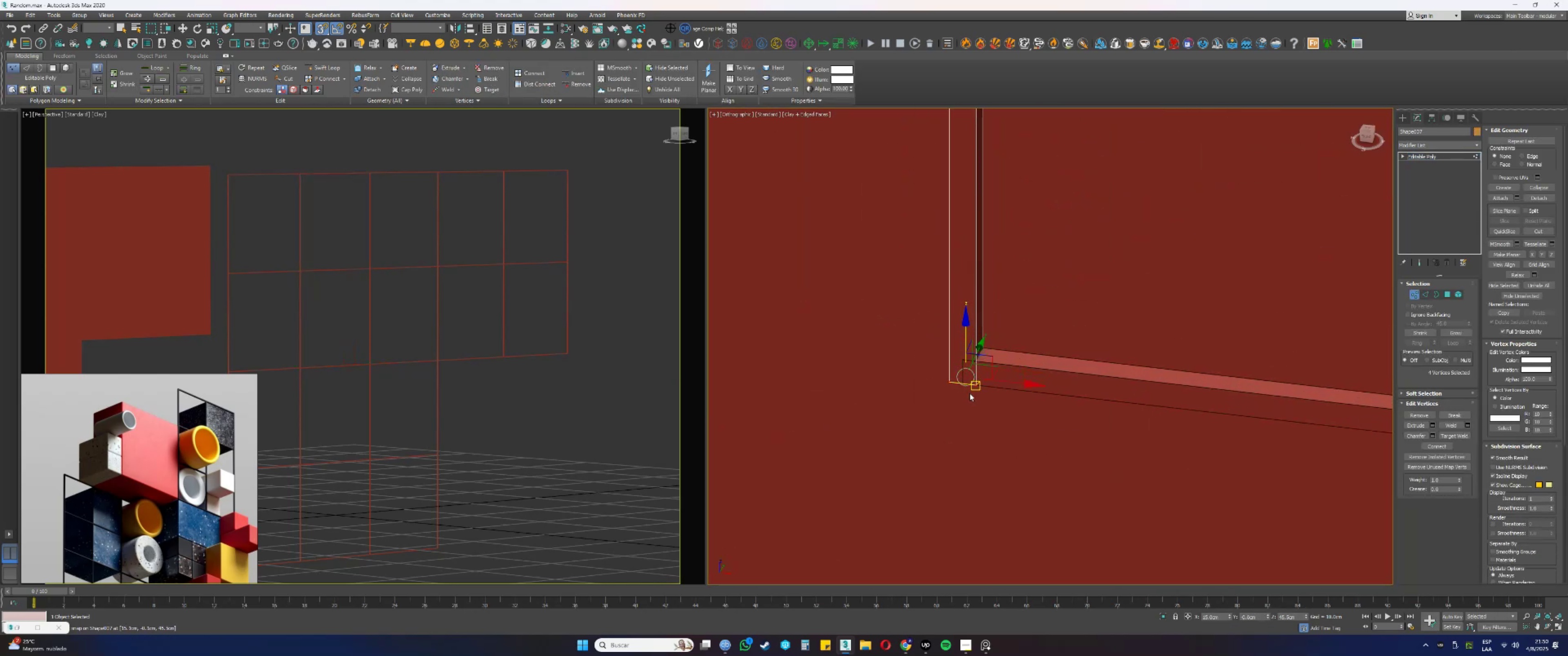 
scroll: coordinate [965, 392], scroll_direction: down, amount: 10.0
 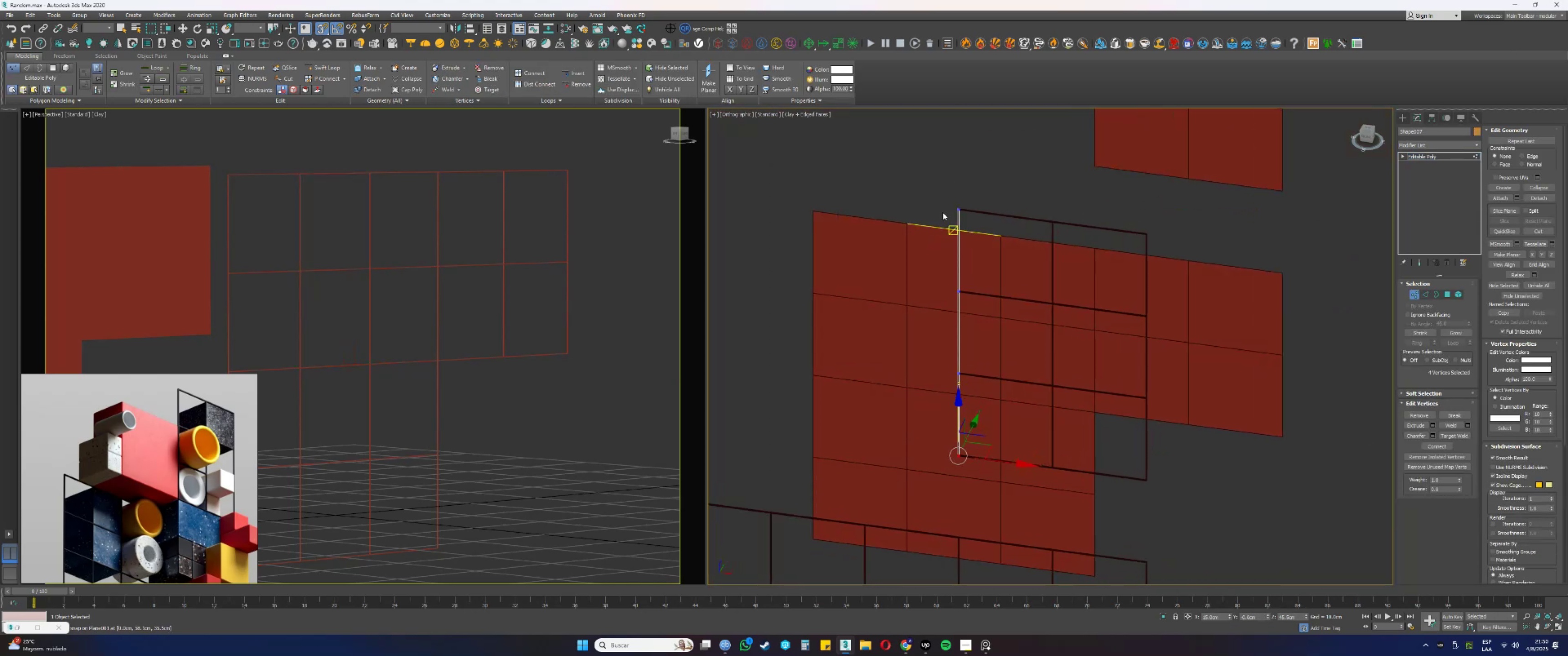 
key(Alt+AltLeft)
 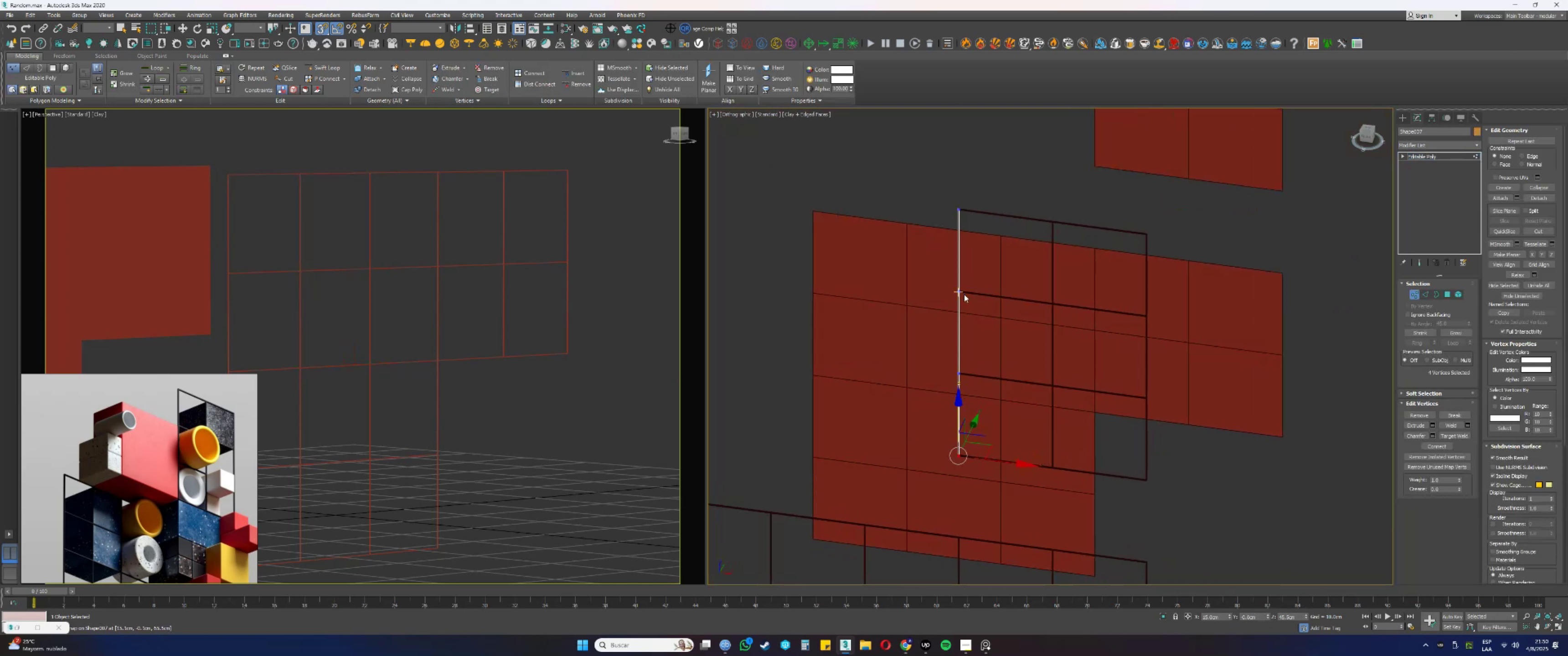 
scroll: coordinate [1037, 233], scroll_direction: up, amount: 7.0
 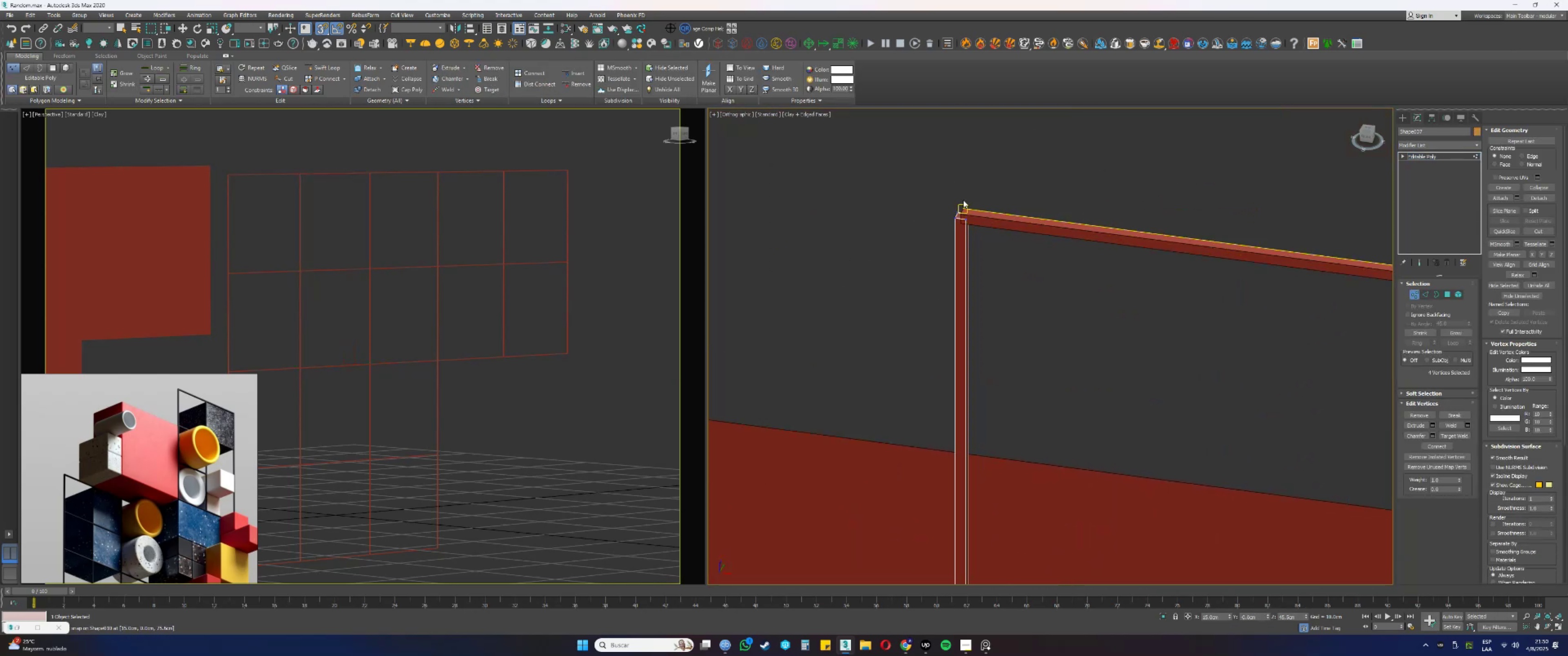 
left_click_drag(start_coordinate=[914, 166], to_coordinate=[998, 250])
 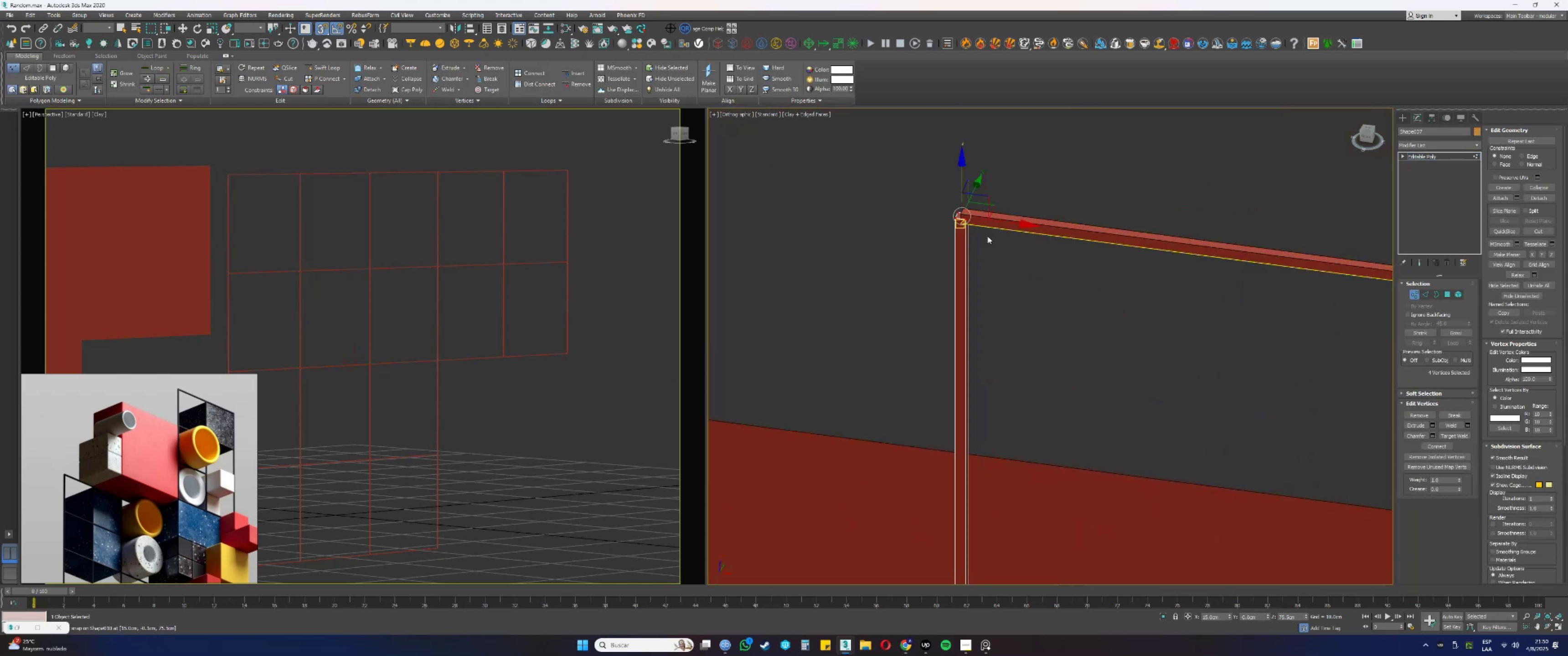 
scroll: coordinate [962, 202], scroll_direction: up, amount: 4.0
 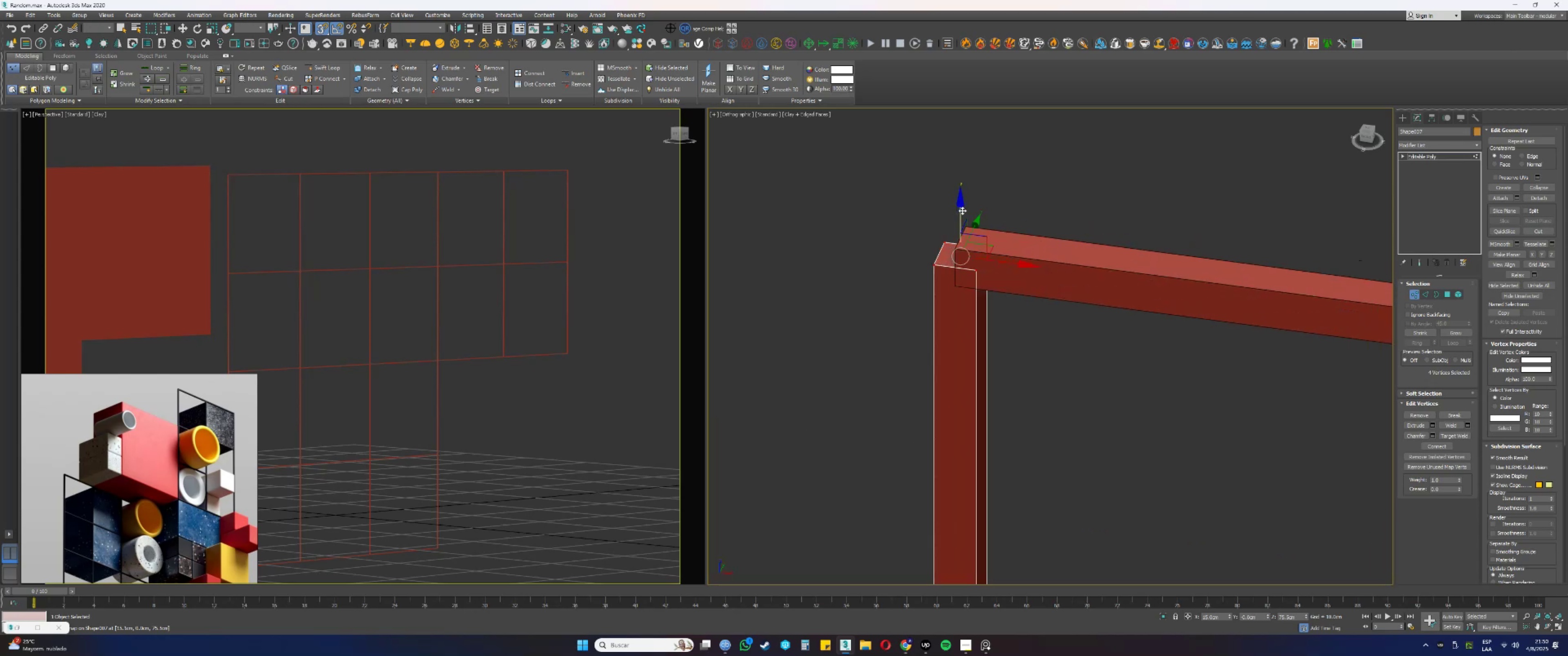 
left_click_drag(start_coordinate=[962, 210], to_coordinate=[966, 222])
 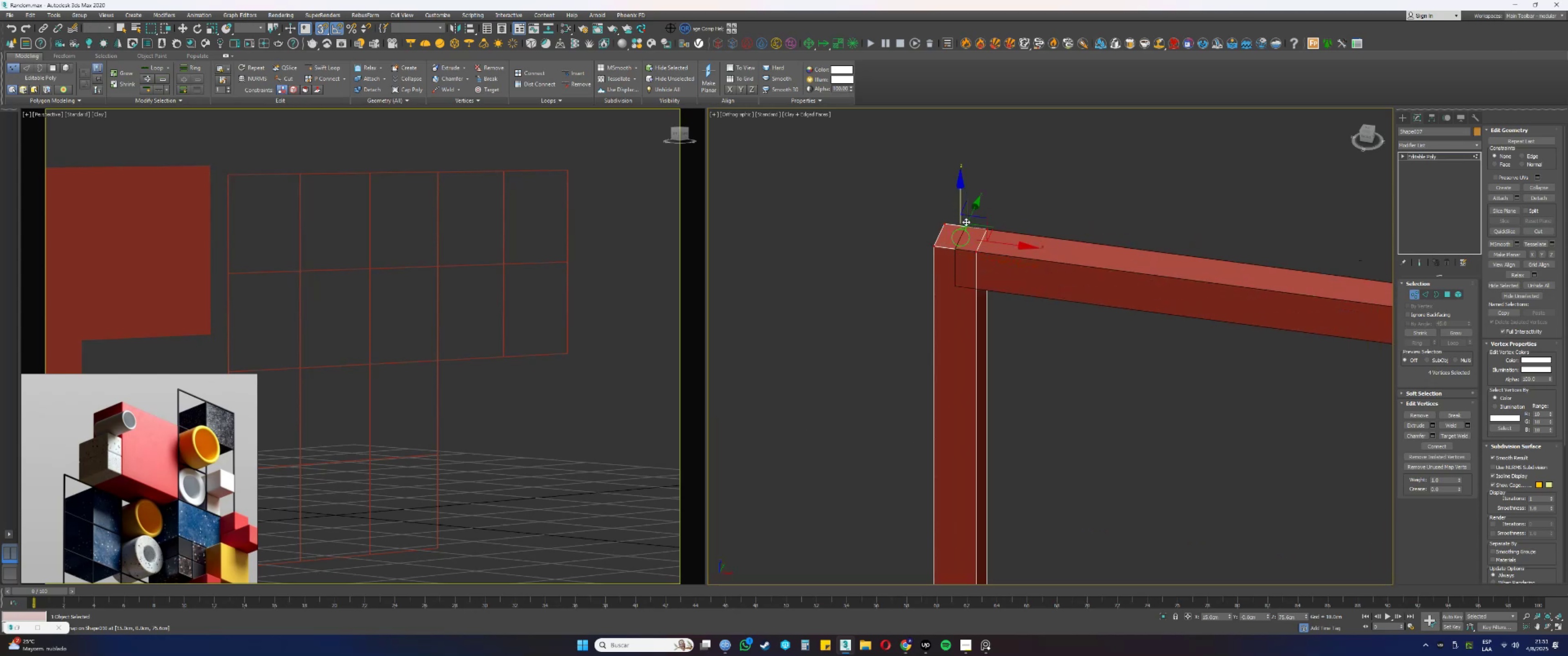 
scroll: coordinate [1031, 233], scroll_direction: down, amount: 5.0
 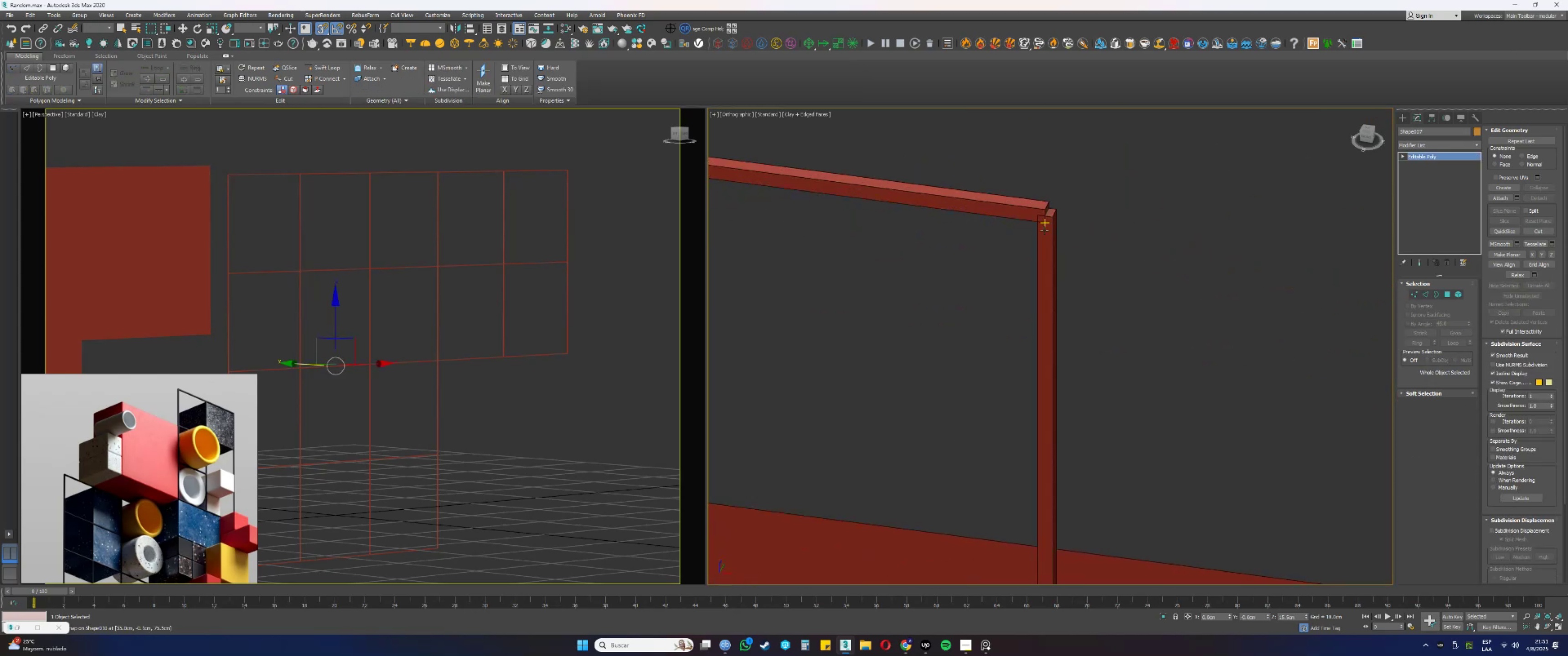 
key(1)
 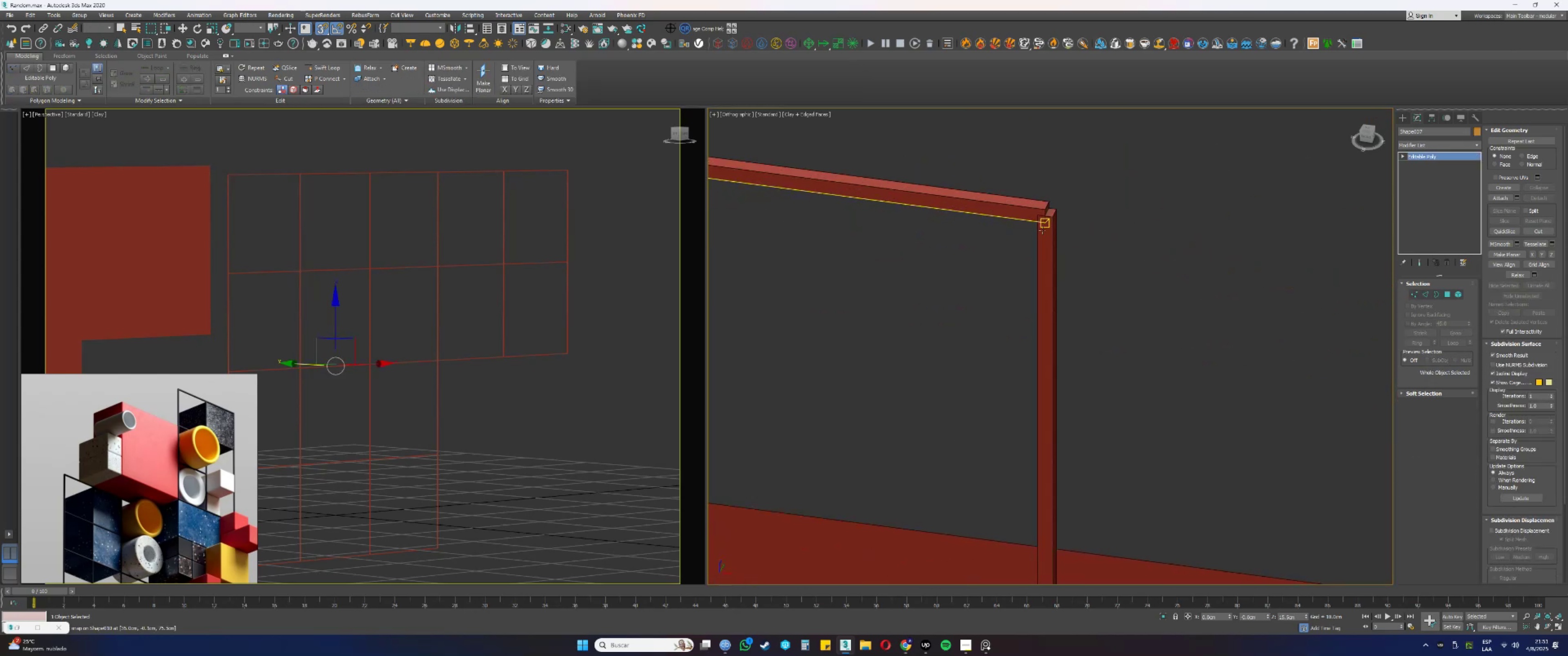 
left_click([1044, 231])
 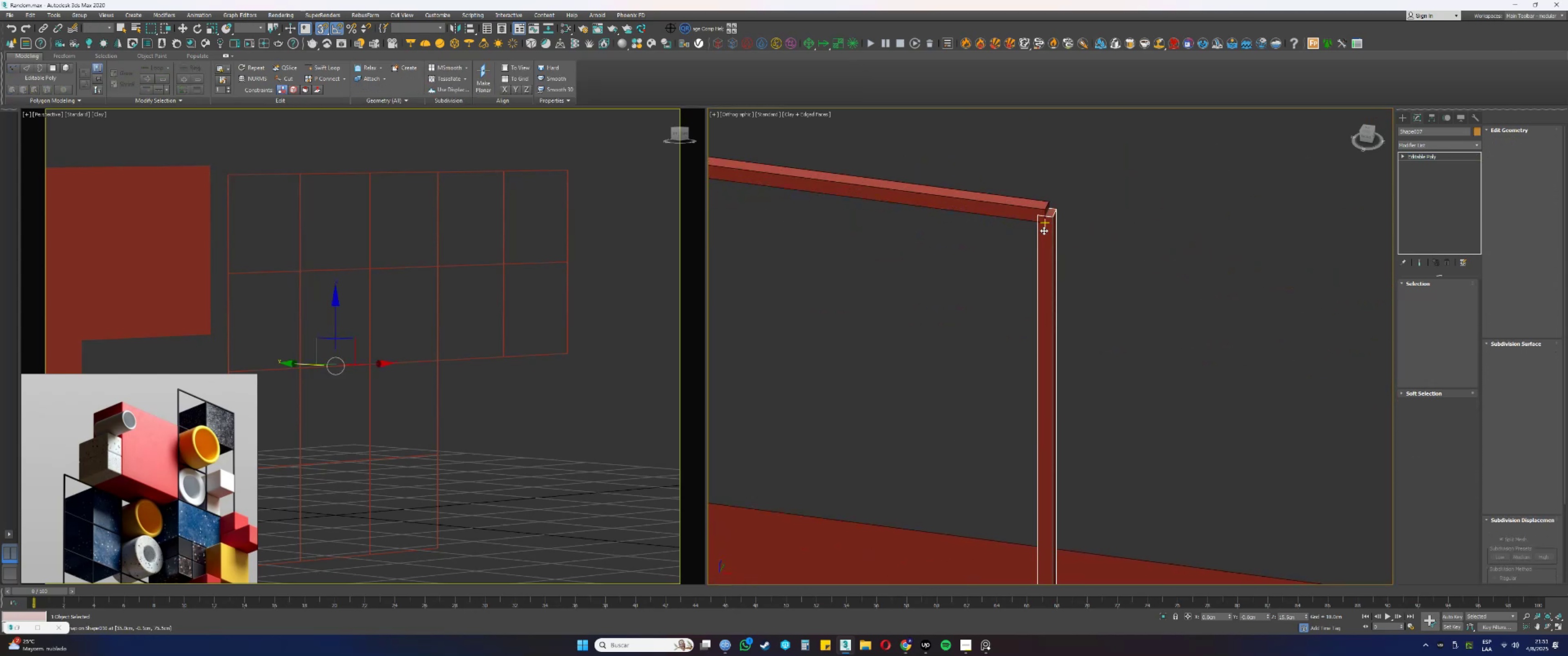 
key(1)
 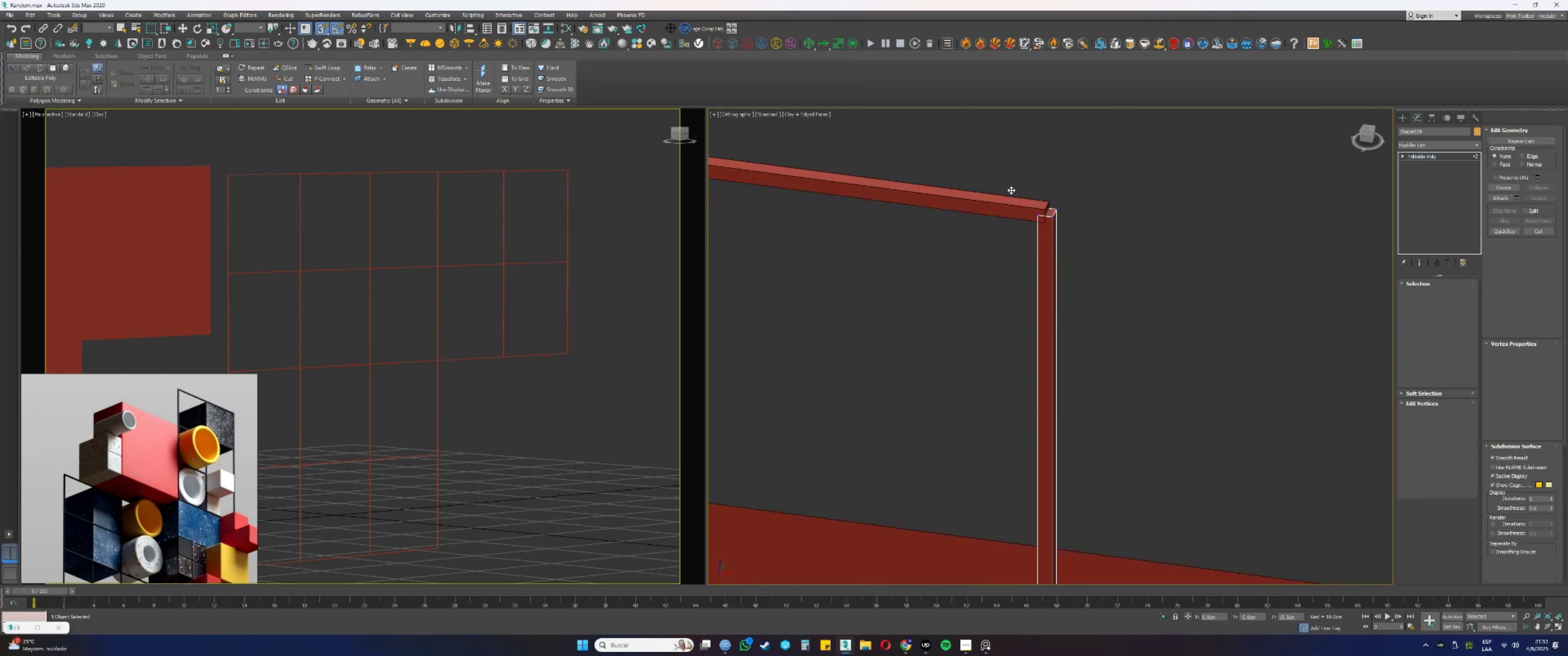 
left_click_drag(start_coordinate=[1002, 166], to_coordinate=[1105, 245])
 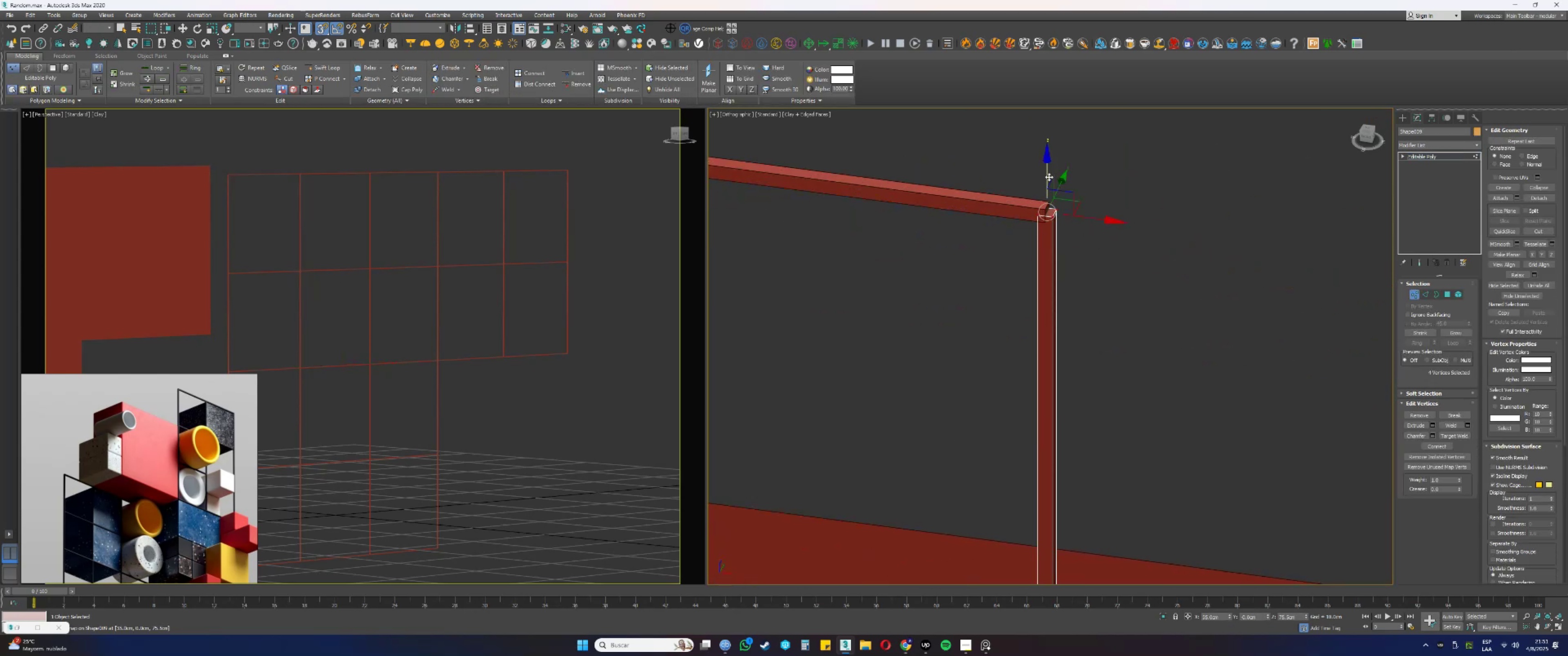 
left_click_drag(start_coordinate=[1047, 174], to_coordinate=[1053, 197])
 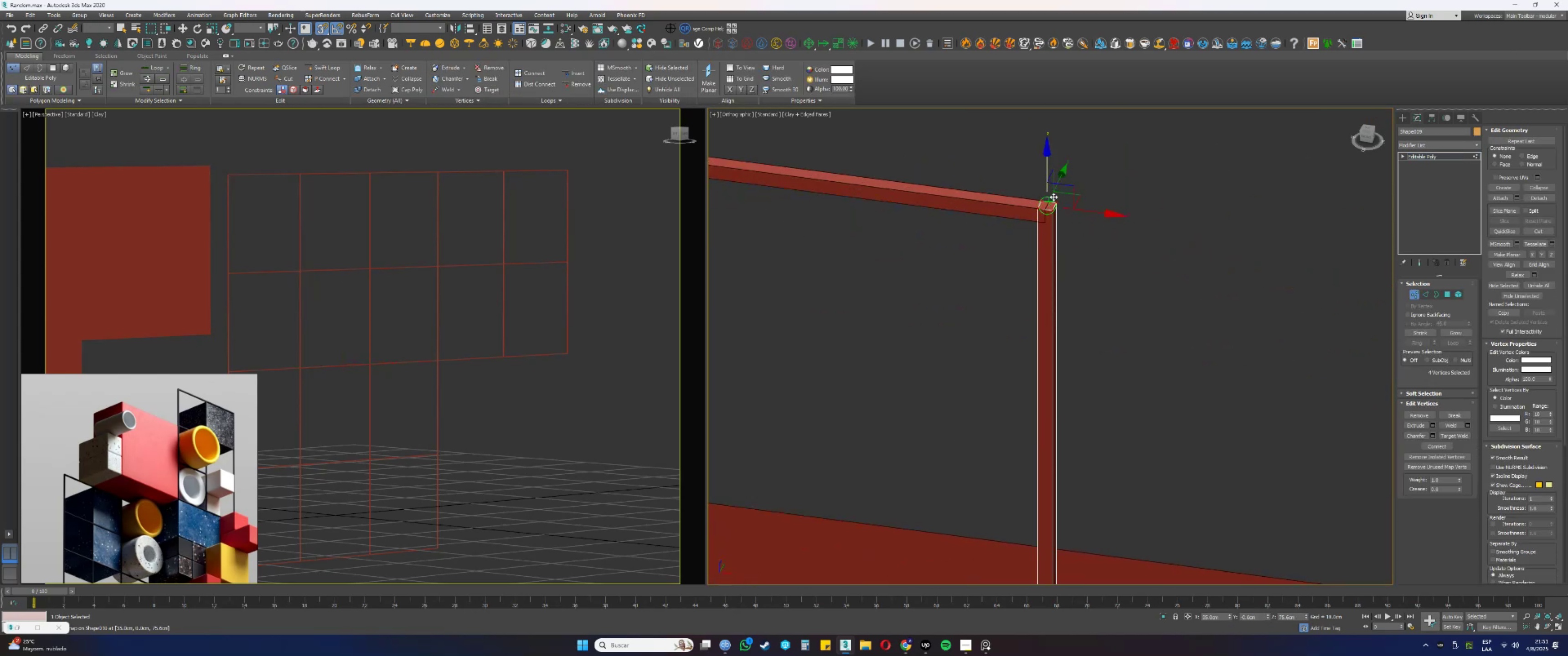 
scroll: coordinate [1016, 402], scroll_direction: down, amount: 2.0
 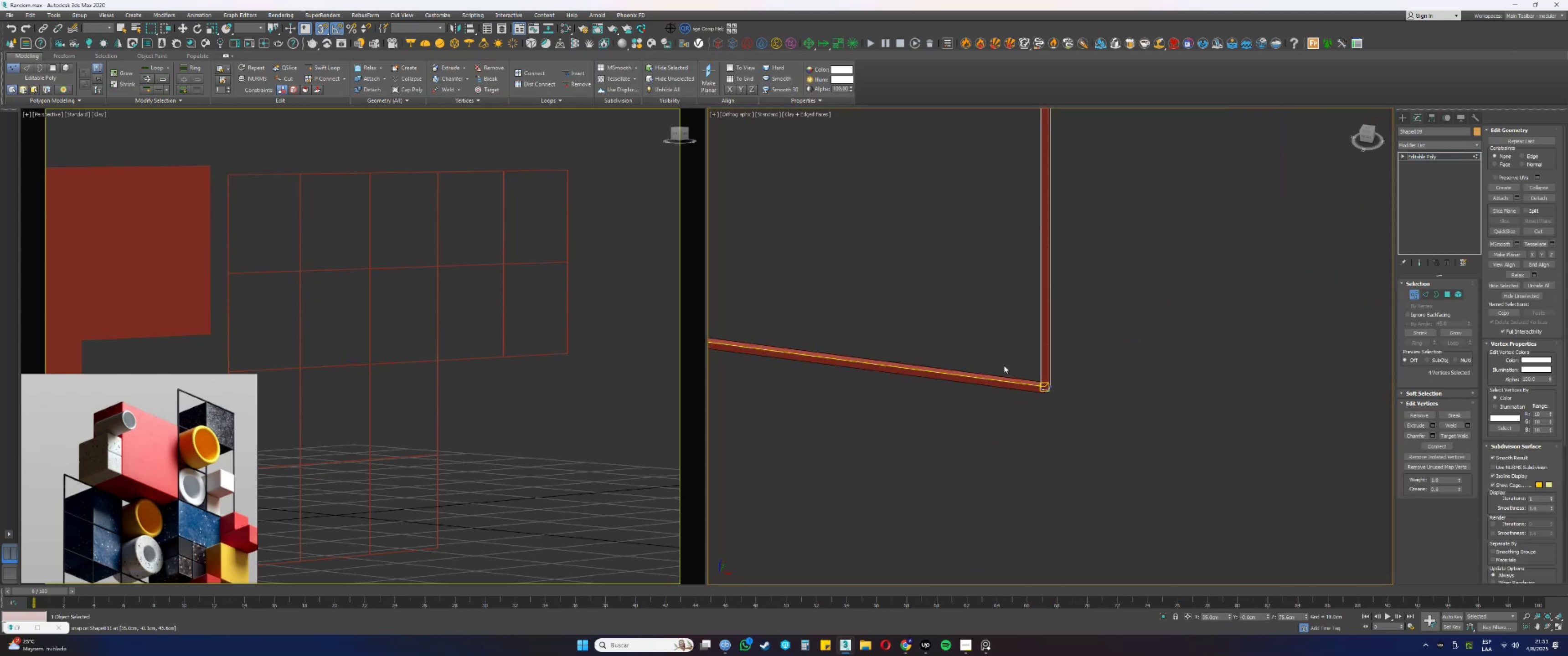 
left_click_drag(start_coordinate=[1007, 349], to_coordinate=[1083, 427])
 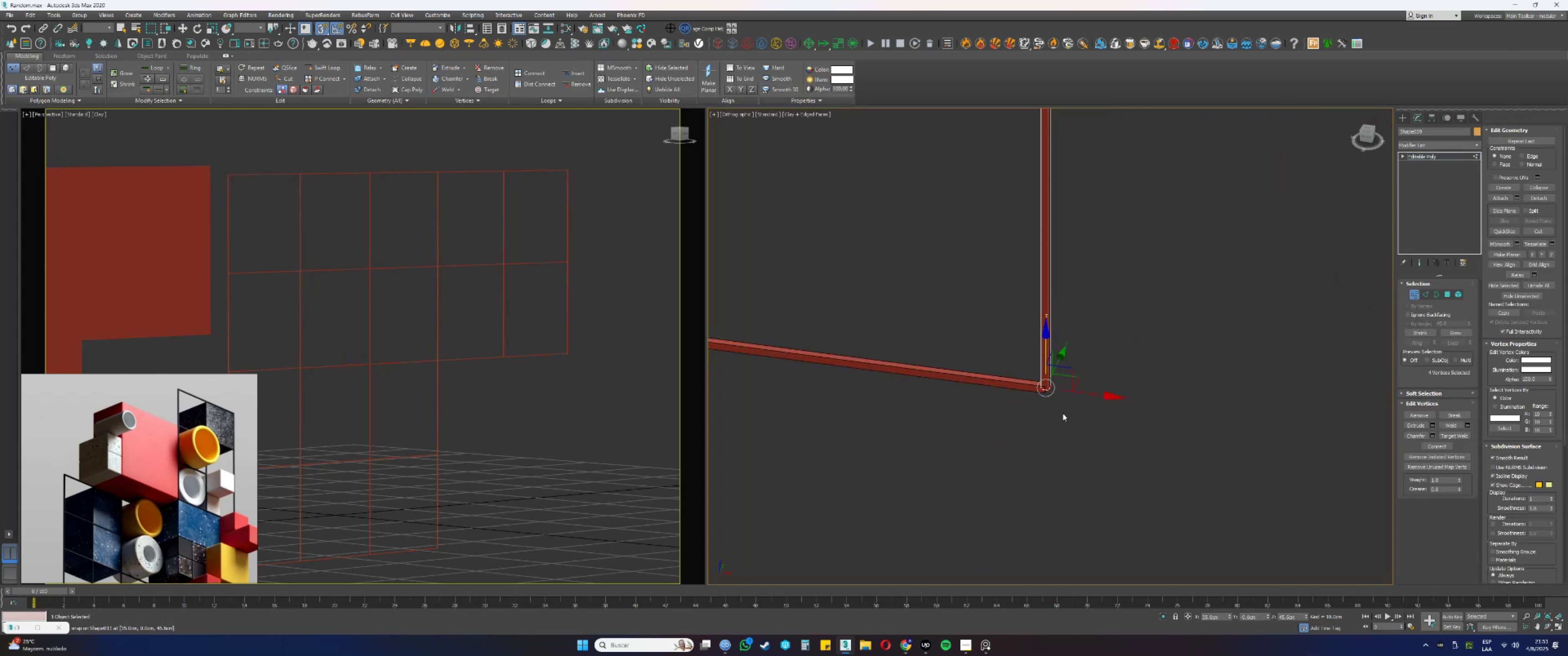 
scroll: coordinate [1043, 380], scroll_direction: up, amount: 4.0
 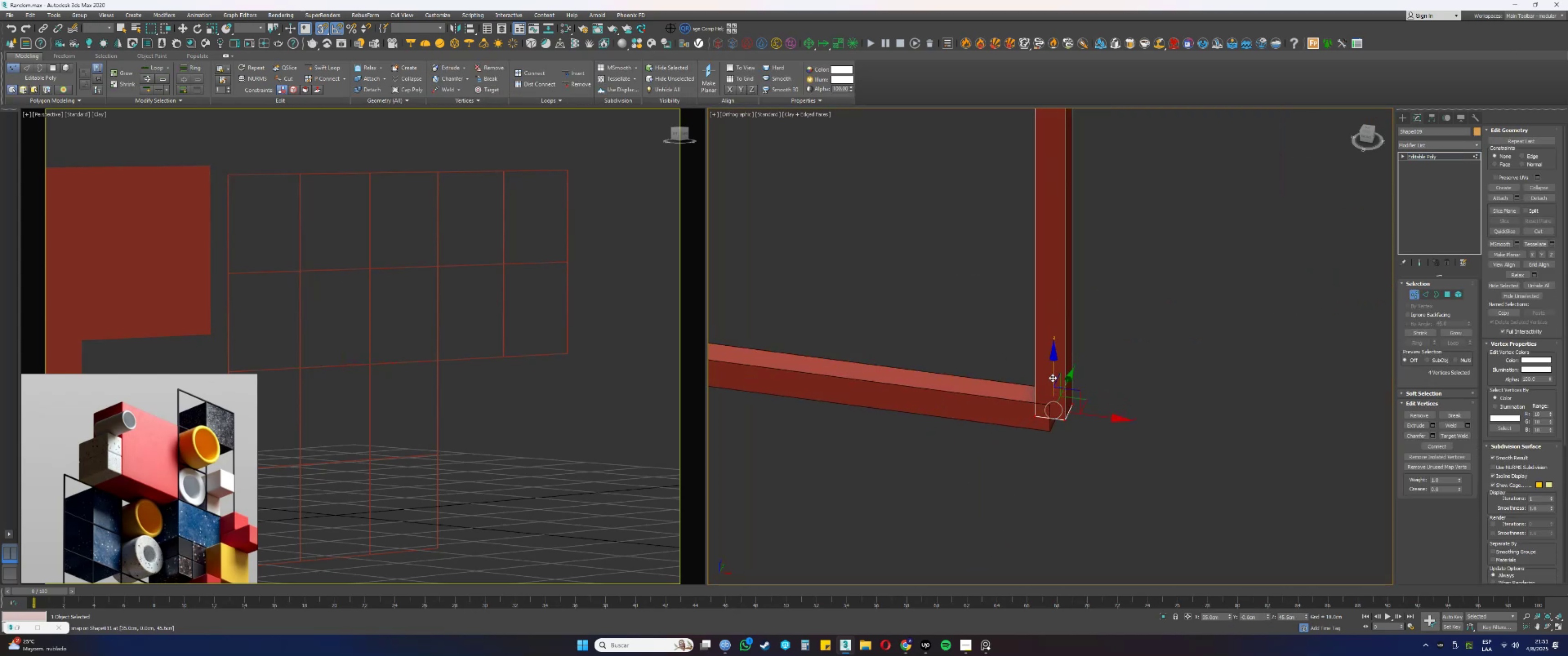 
left_click_drag(start_coordinate=[1052, 375], to_coordinate=[1049, 429])
 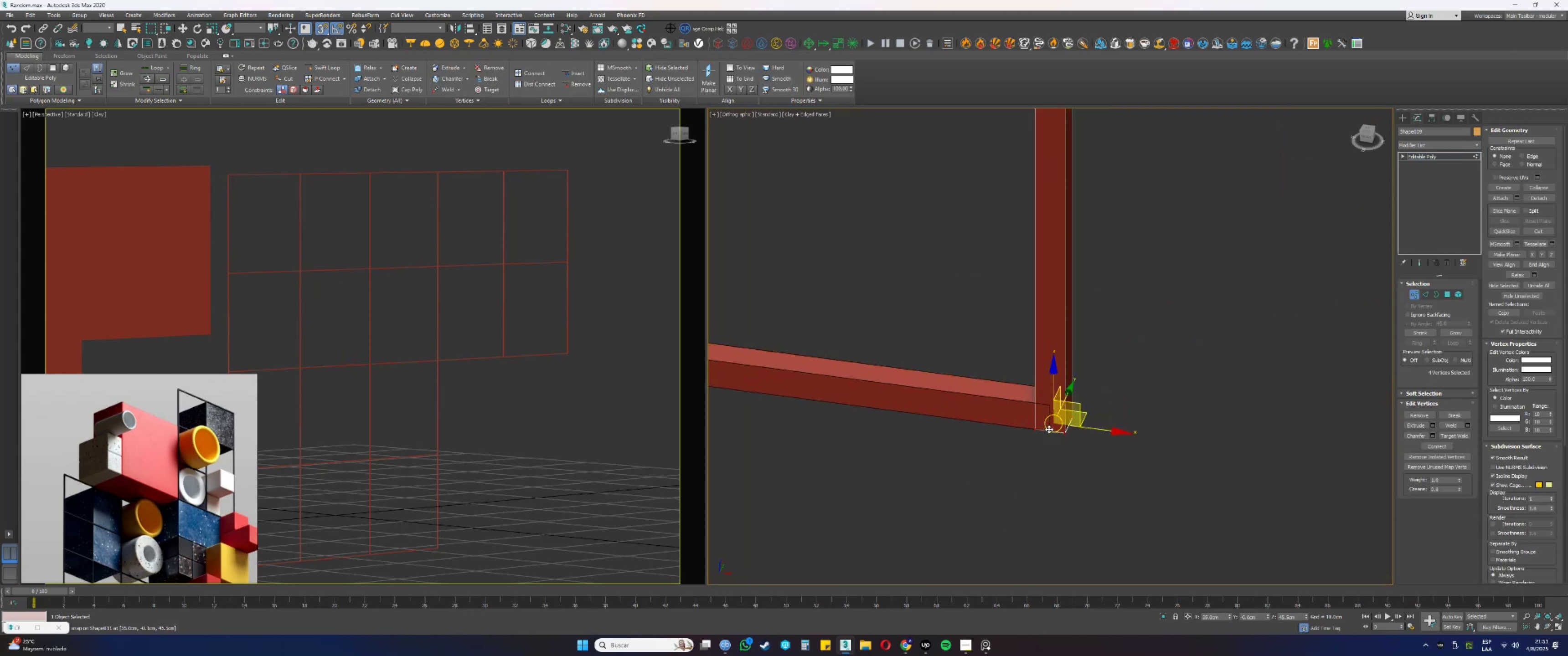 
key(1)
 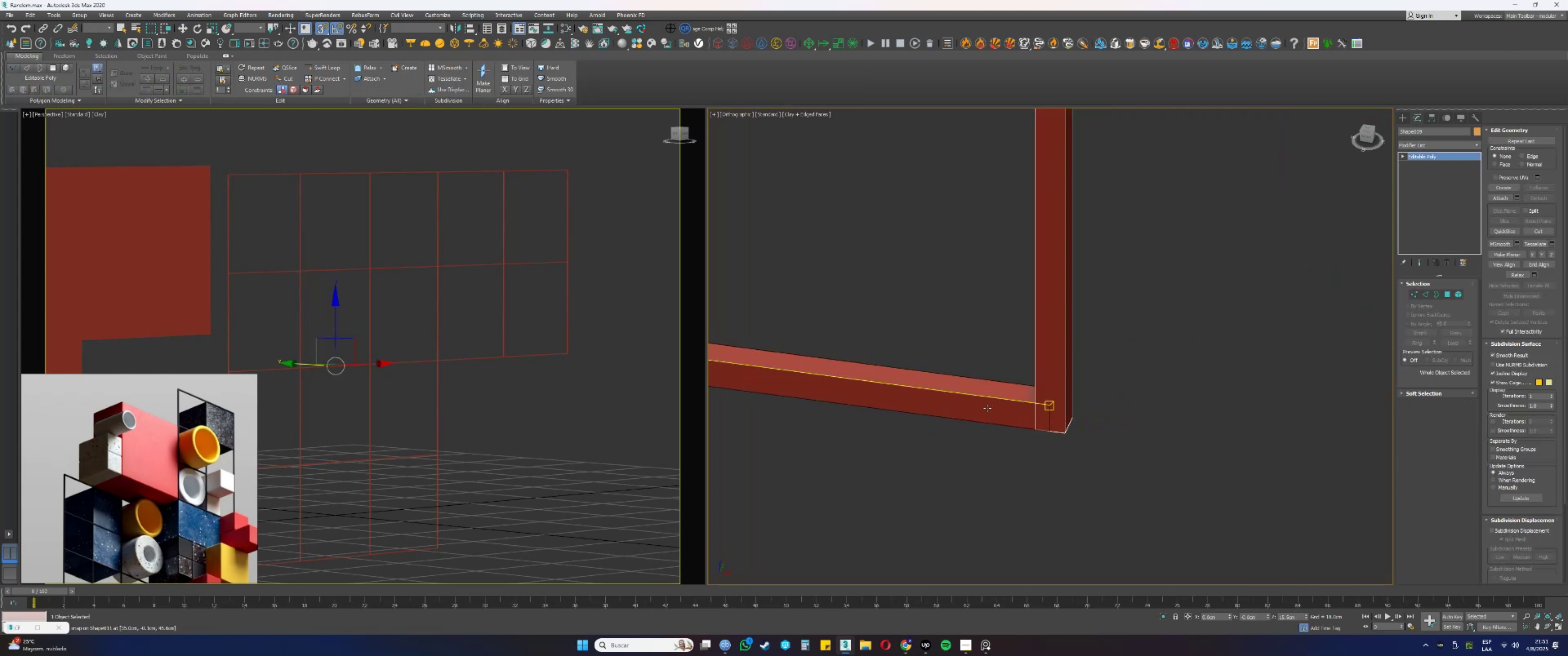 
left_click([987, 408])
 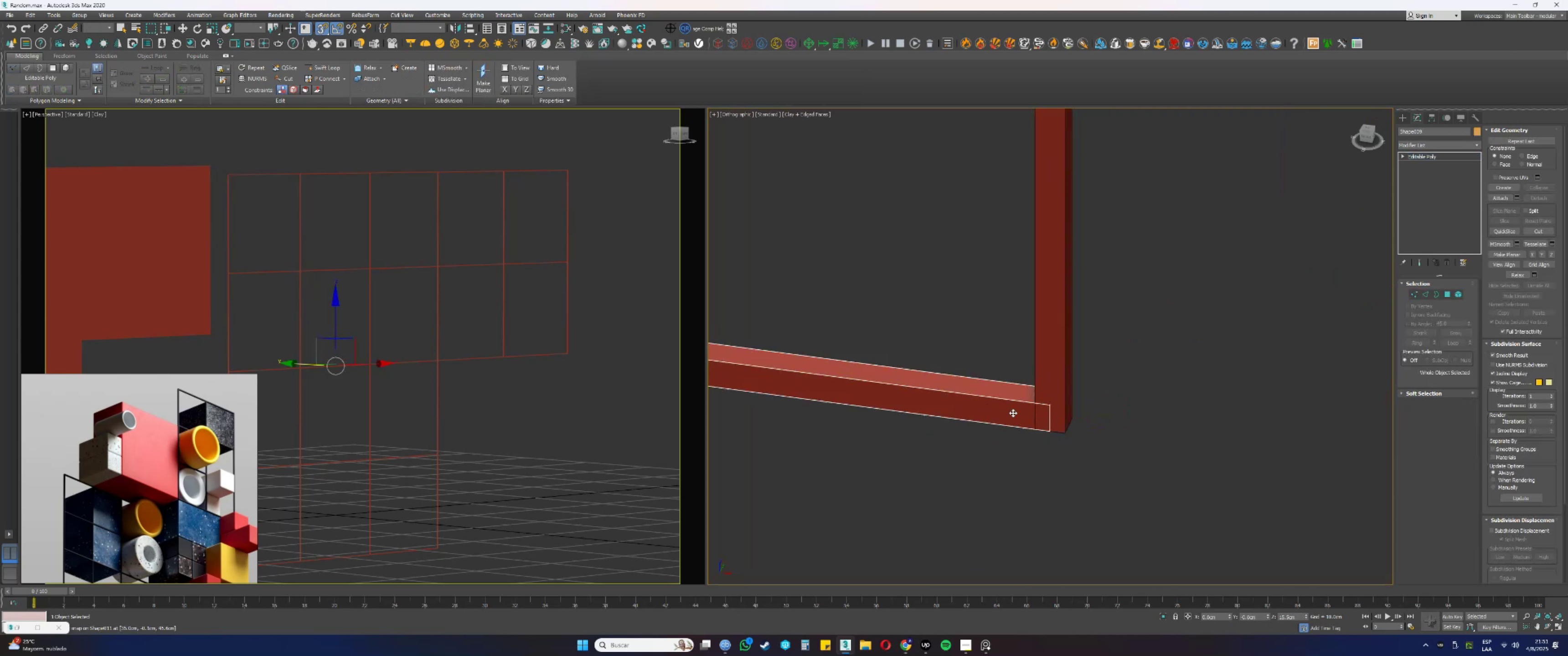 
key(1)
 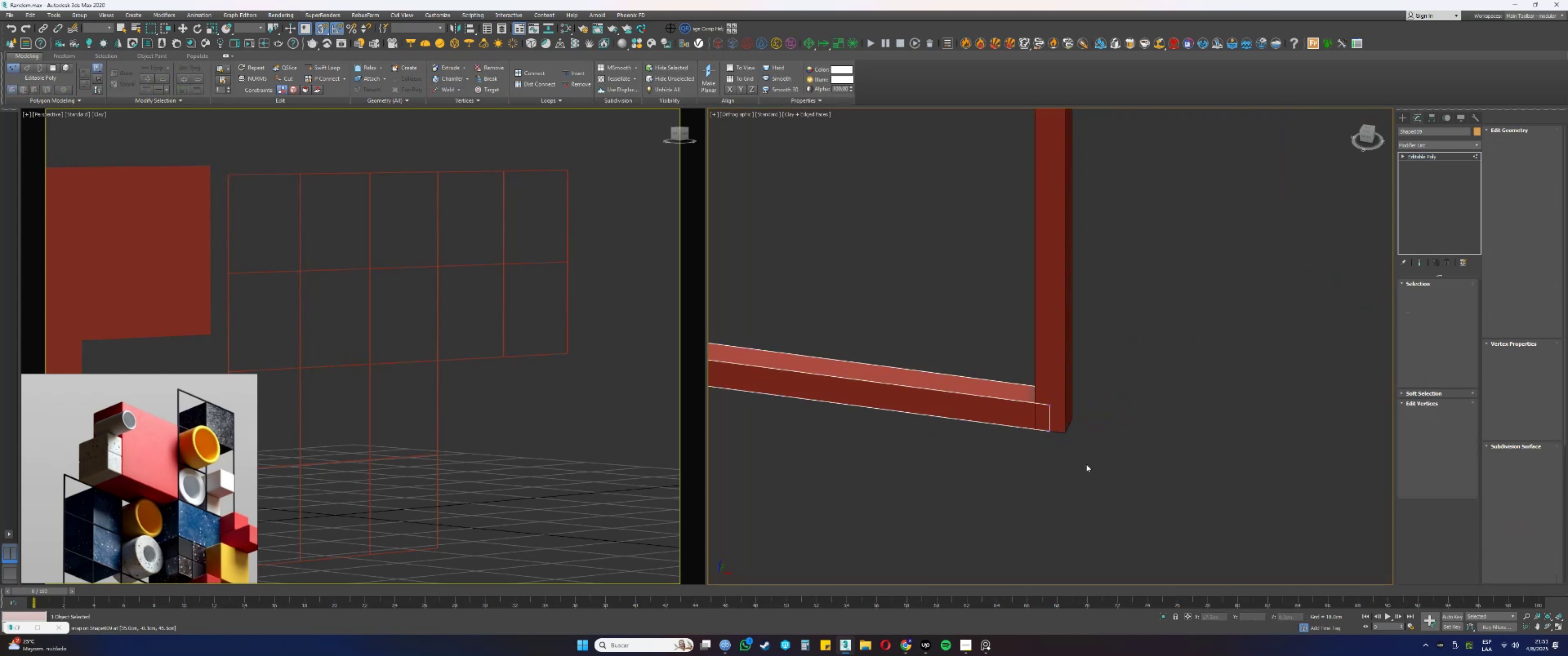 
left_click_drag(start_coordinate=[1087, 474], to_coordinate=[1015, 358])
 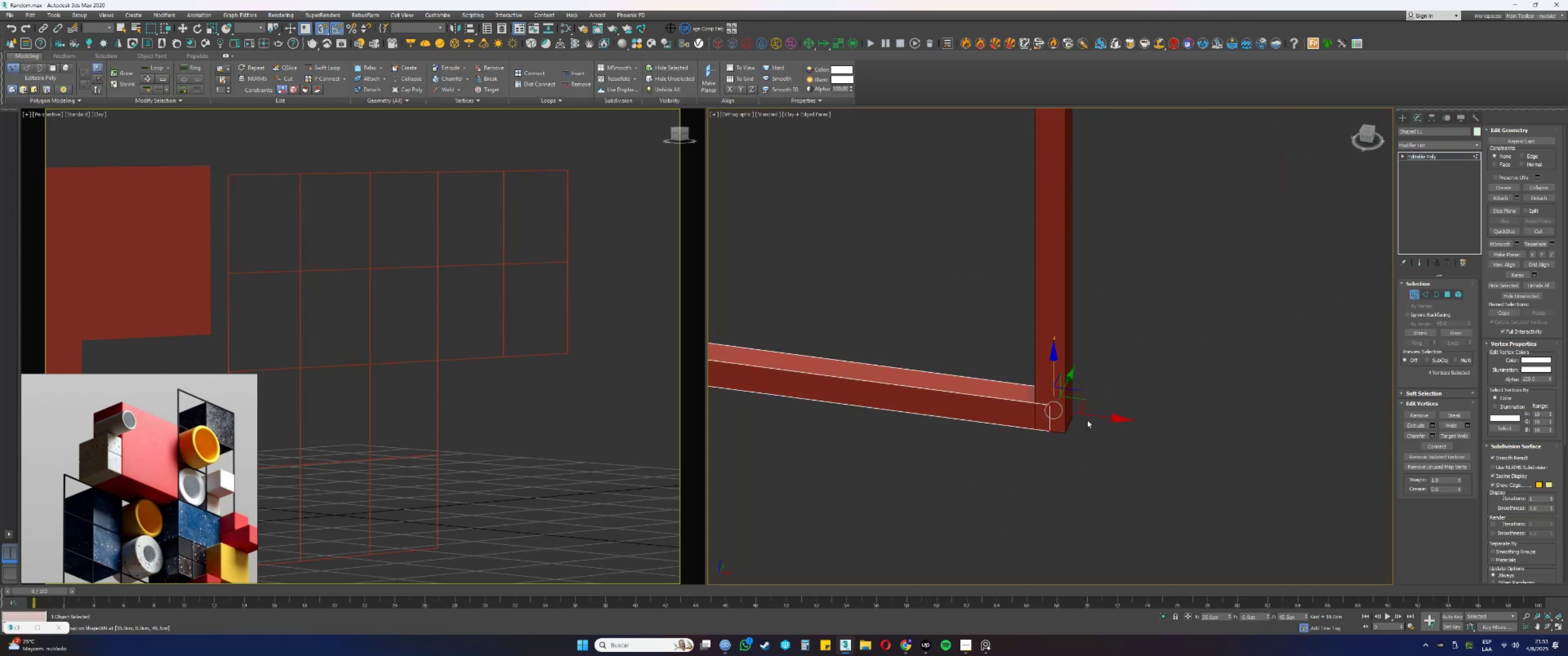 
left_click_drag(start_coordinate=[1093, 416], to_coordinate=[1036, 424])
 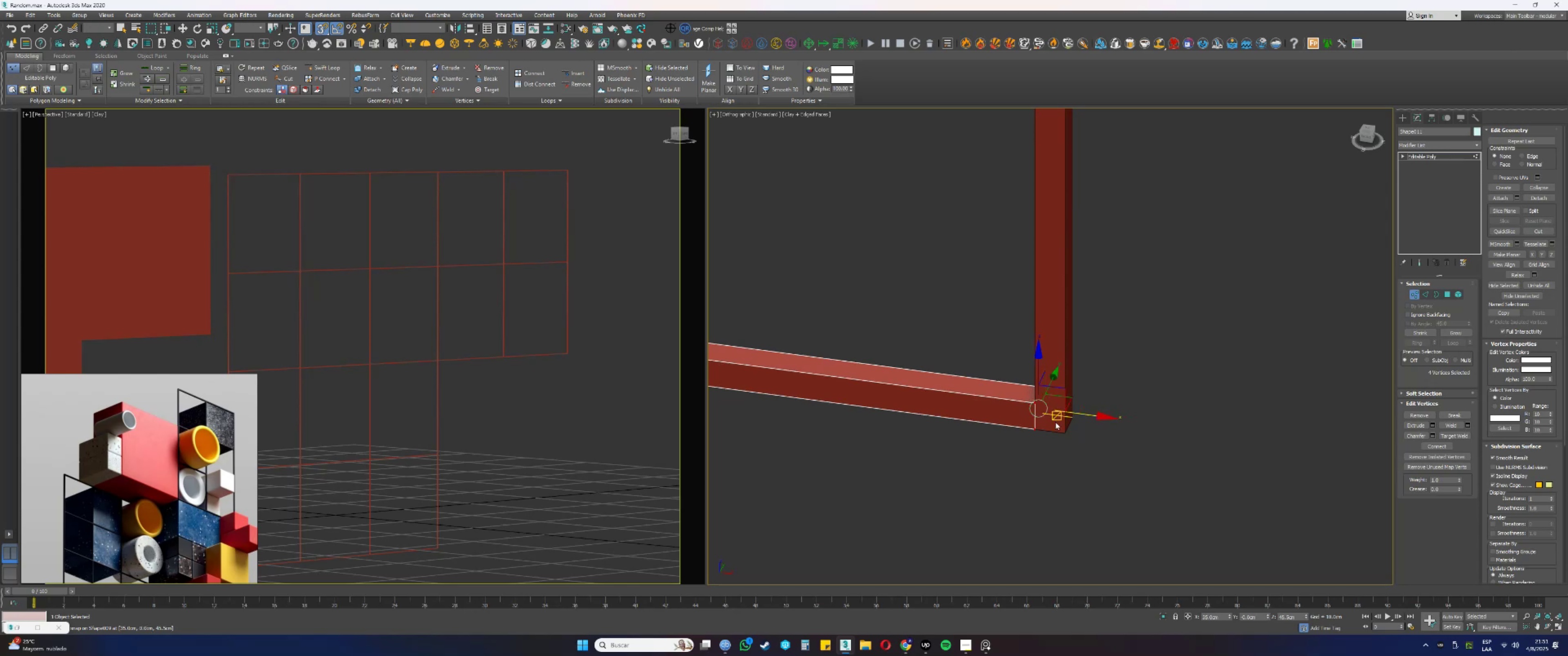 
scroll: coordinate [1088, 423], scroll_direction: down, amount: 11.0
 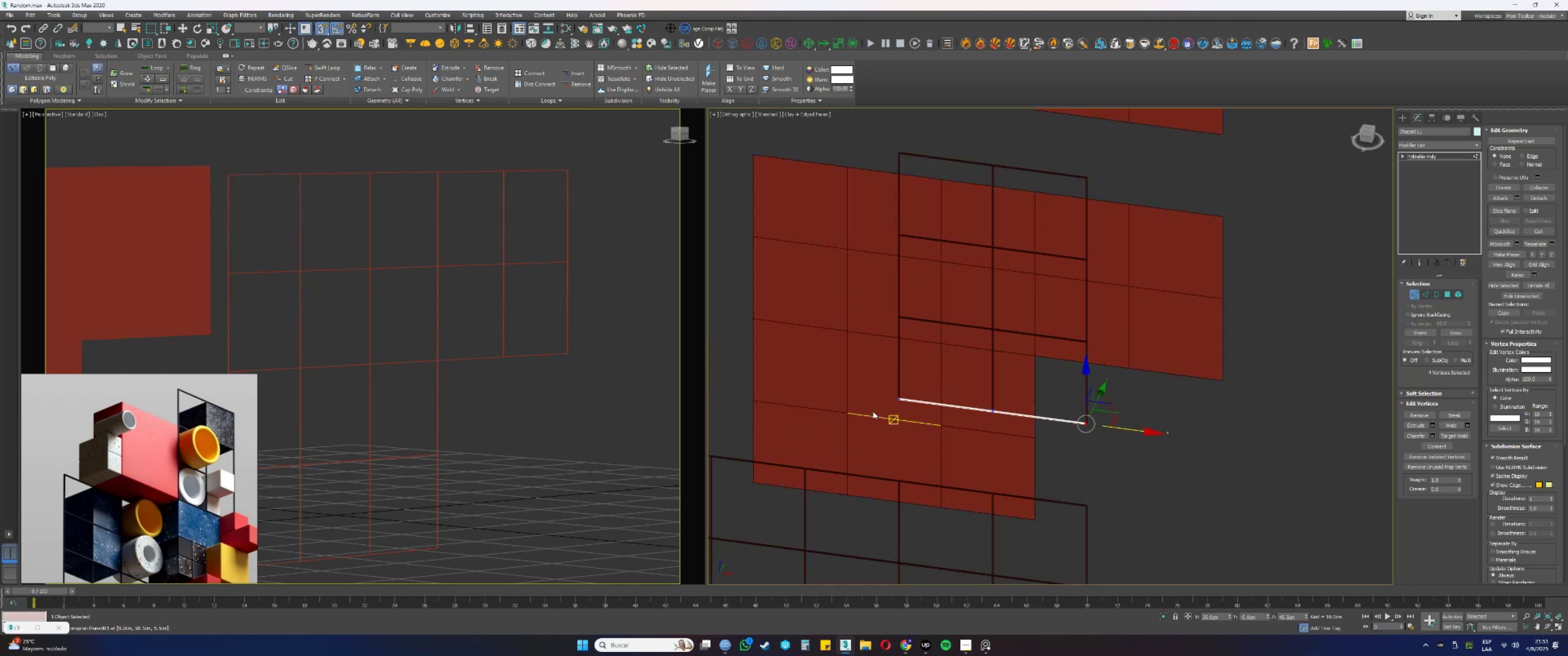 
scroll: coordinate [876, 391], scroll_direction: up, amount: 4.0
 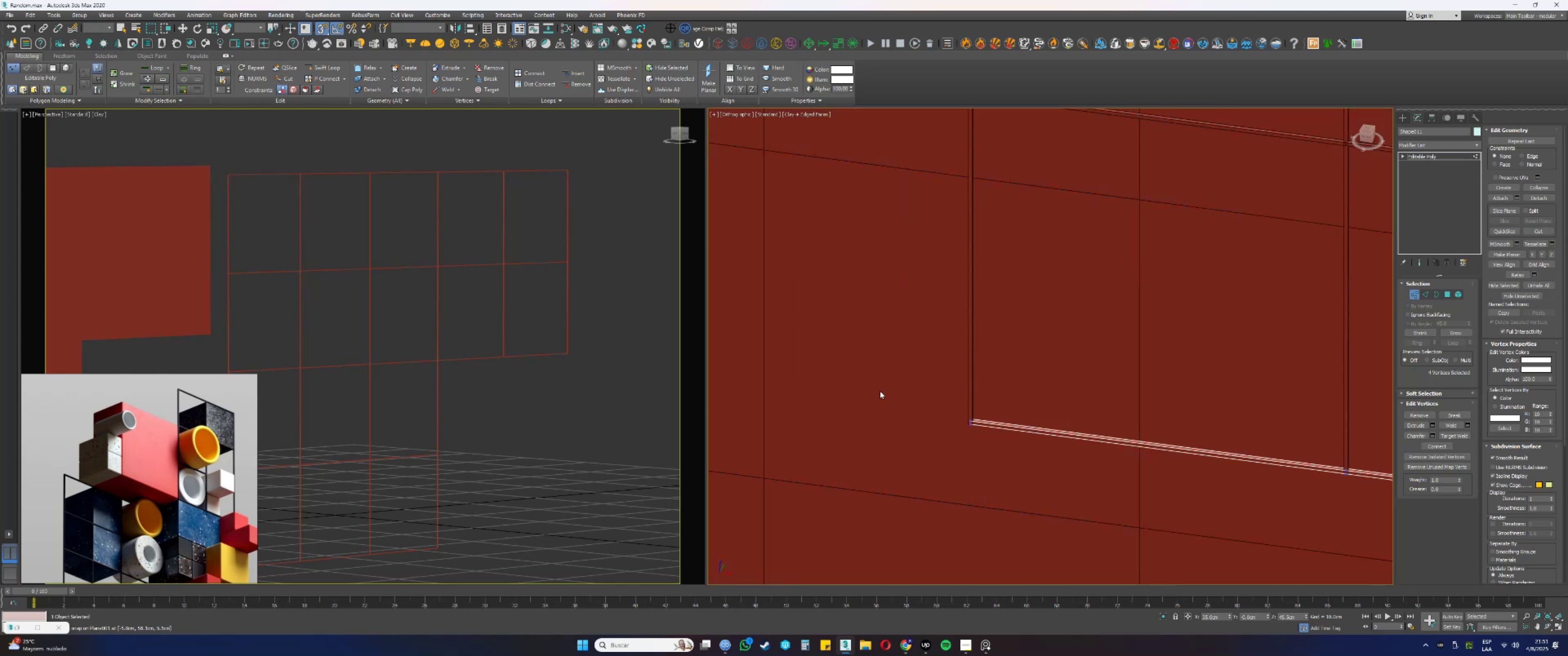 
left_click_drag(start_coordinate=[903, 387], to_coordinate=[992, 450])
 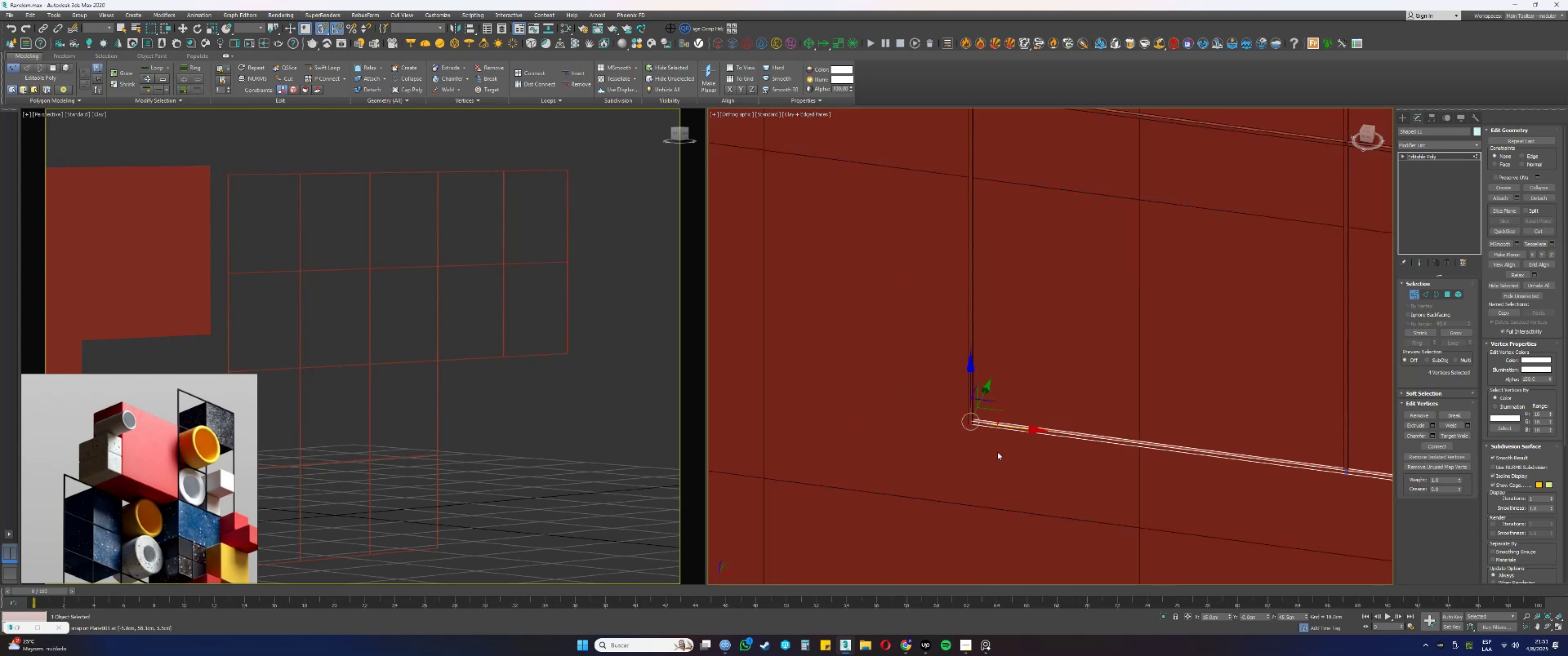 
scroll: coordinate [939, 379], scroll_direction: up, amount: 8.0
 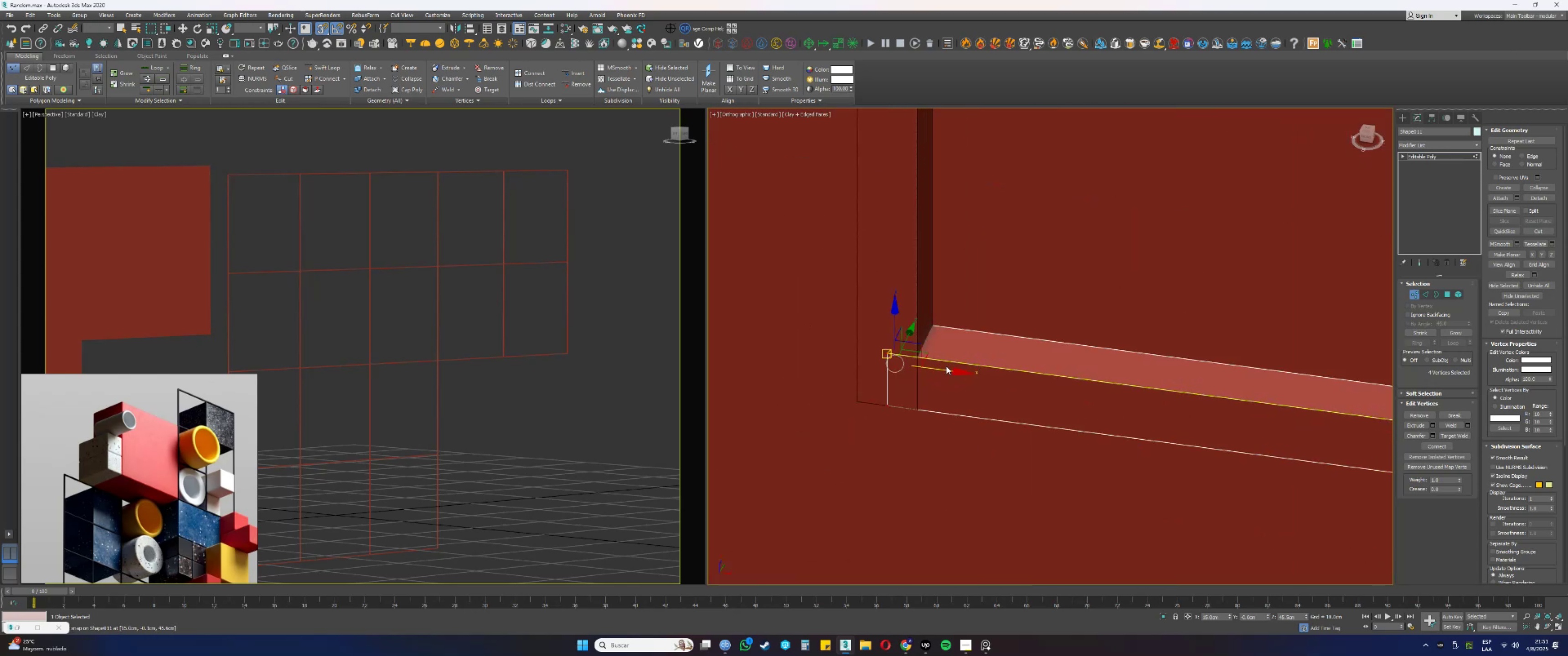 
left_click_drag(start_coordinate=[944, 369], to_coordinate=[943, 374])
 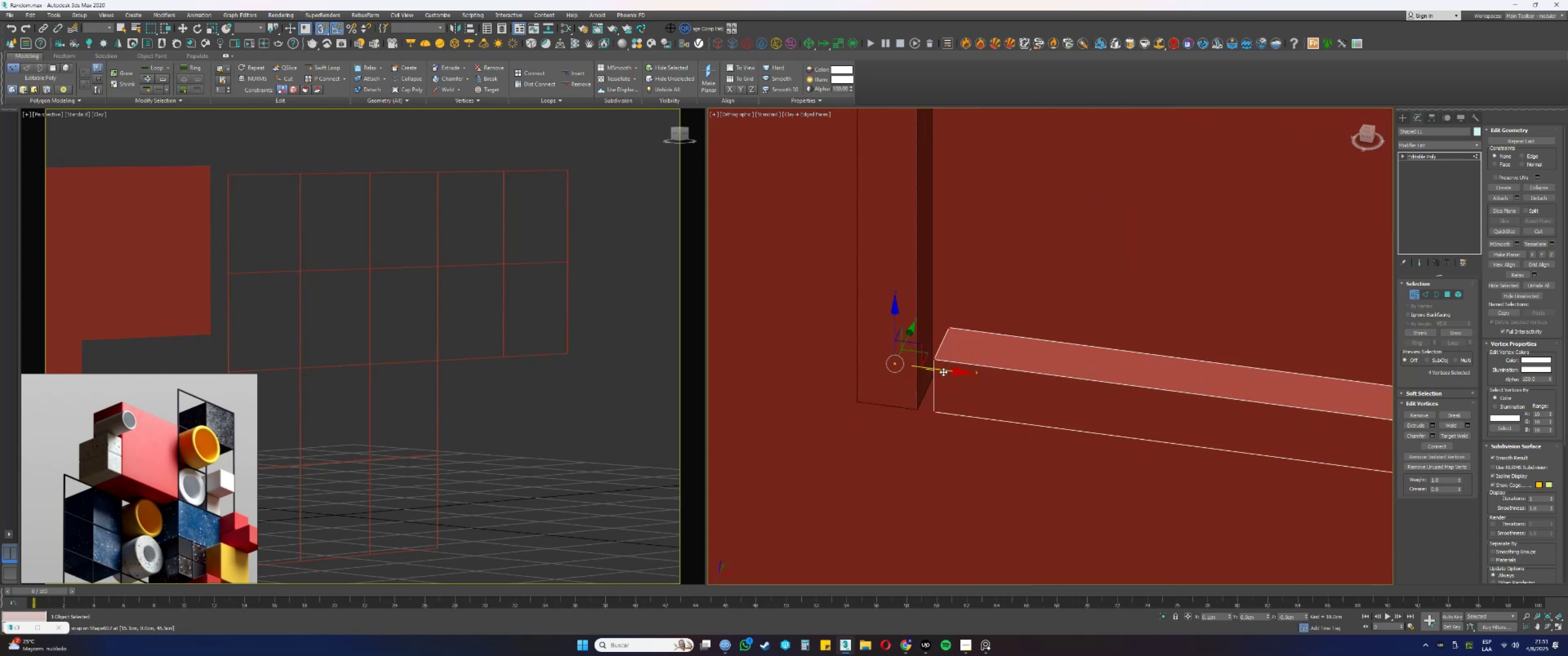 
left_click_drag(start_coordinate=[938, 389], to_coordinate=[925, 410])
 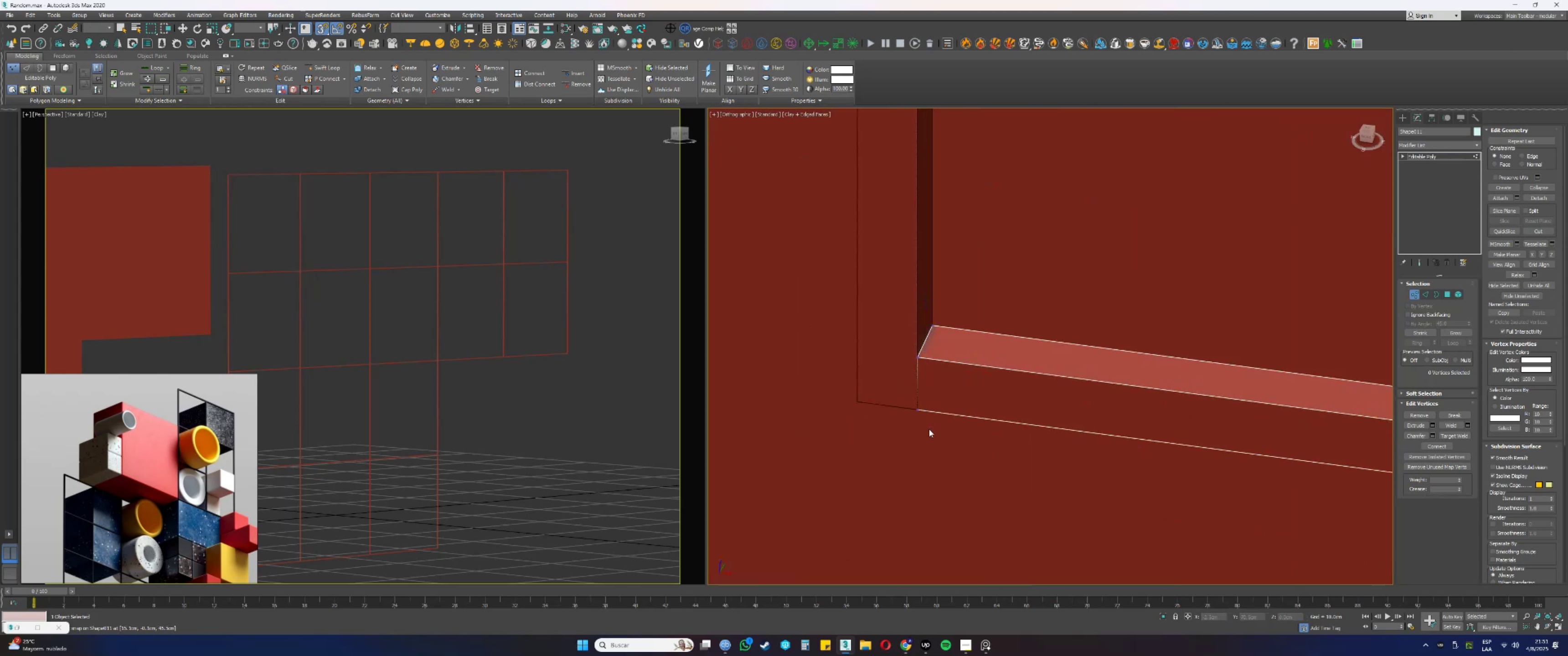 
scroll: coordinate [942, 454], scroll_direction: down, amount: 16.0
 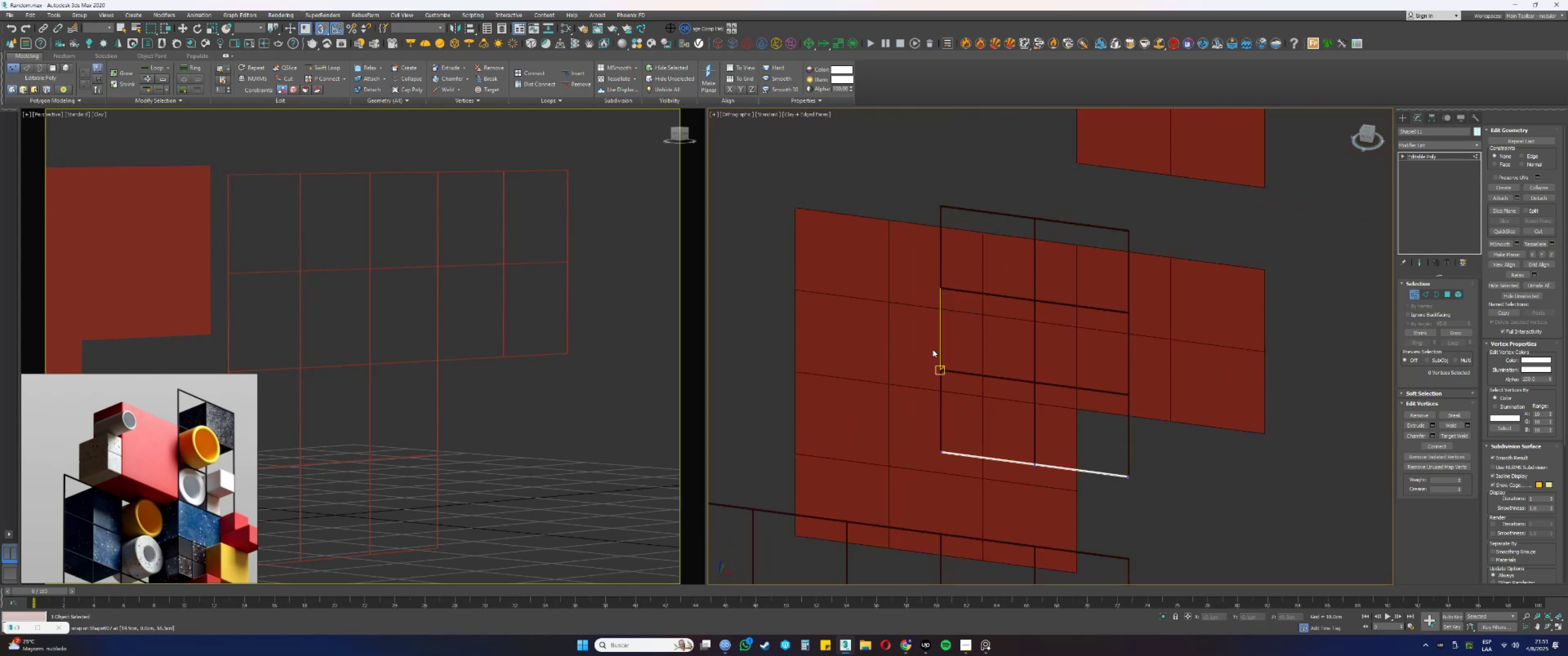 
key(1)
 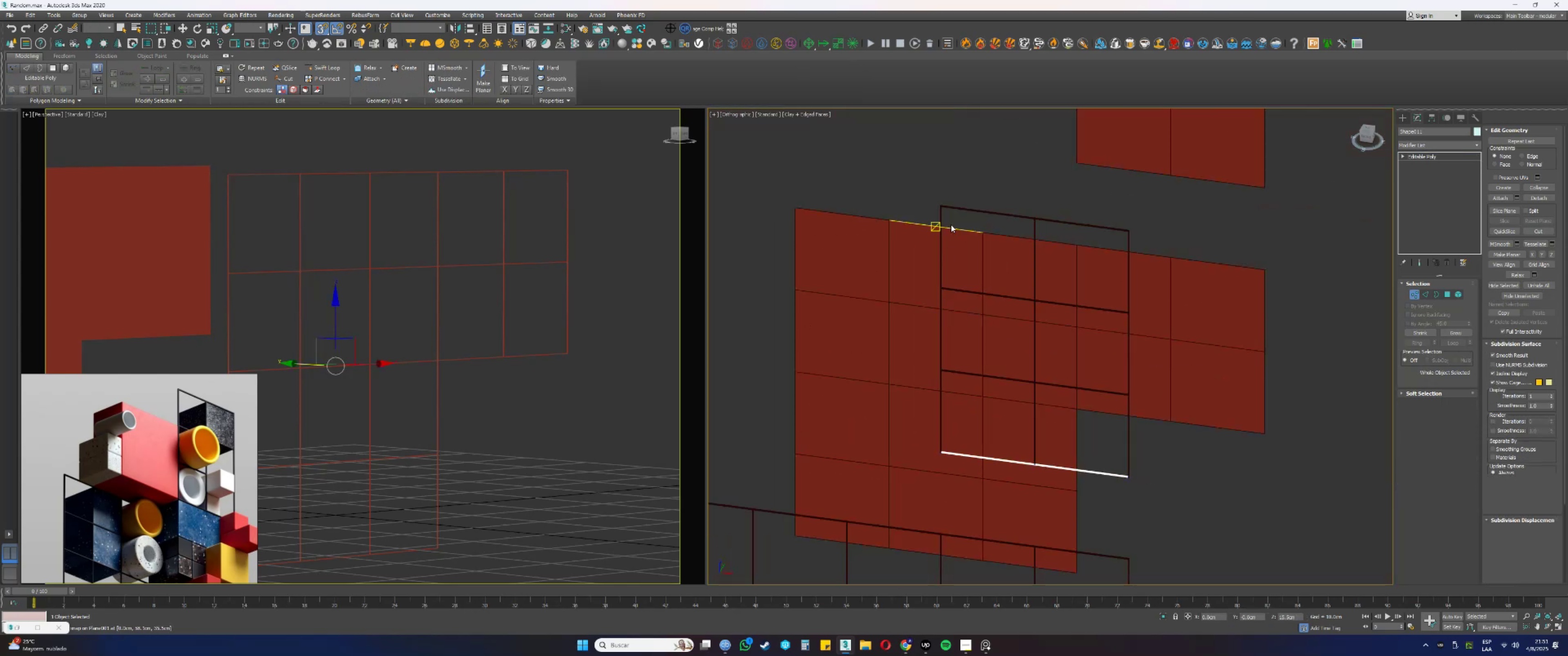 
scroll: coordinate [932, 204], scroll_direction: up, amount: 8.0
 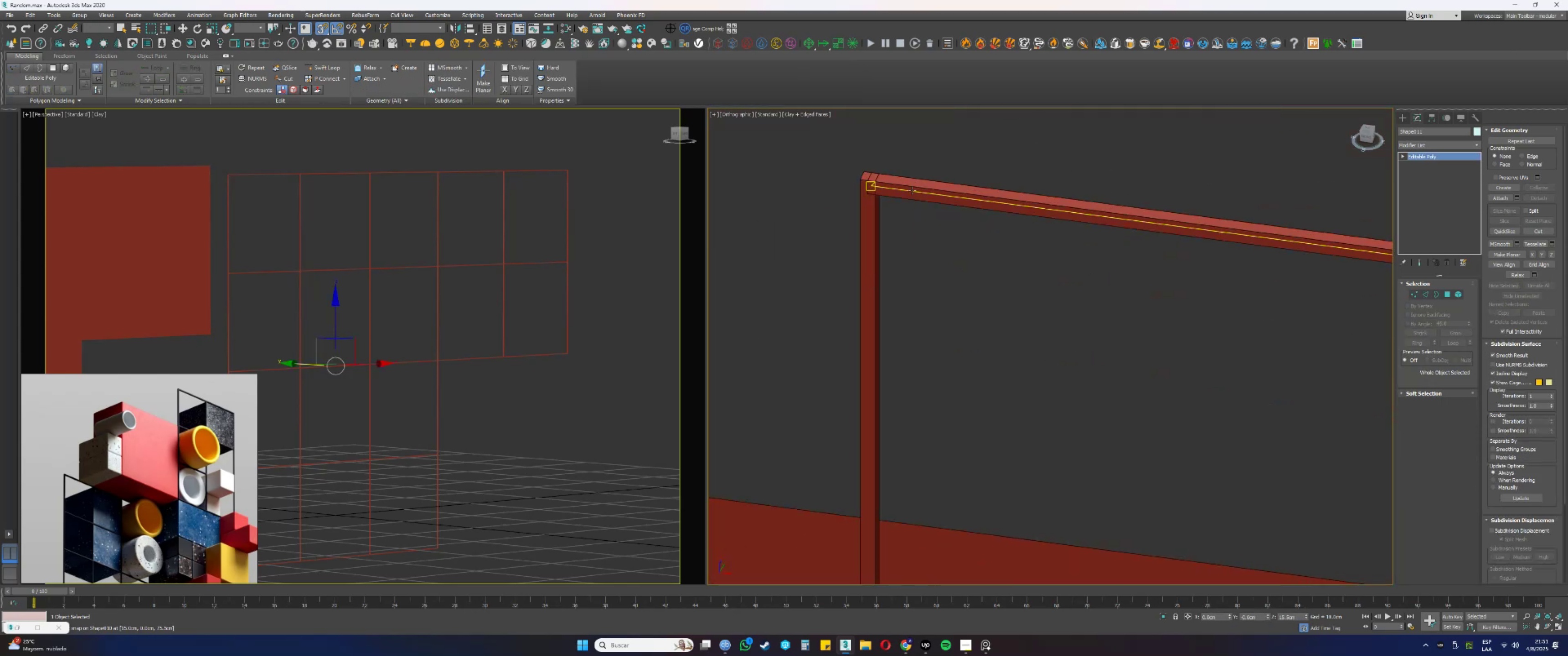 
left_click([911, 186])
 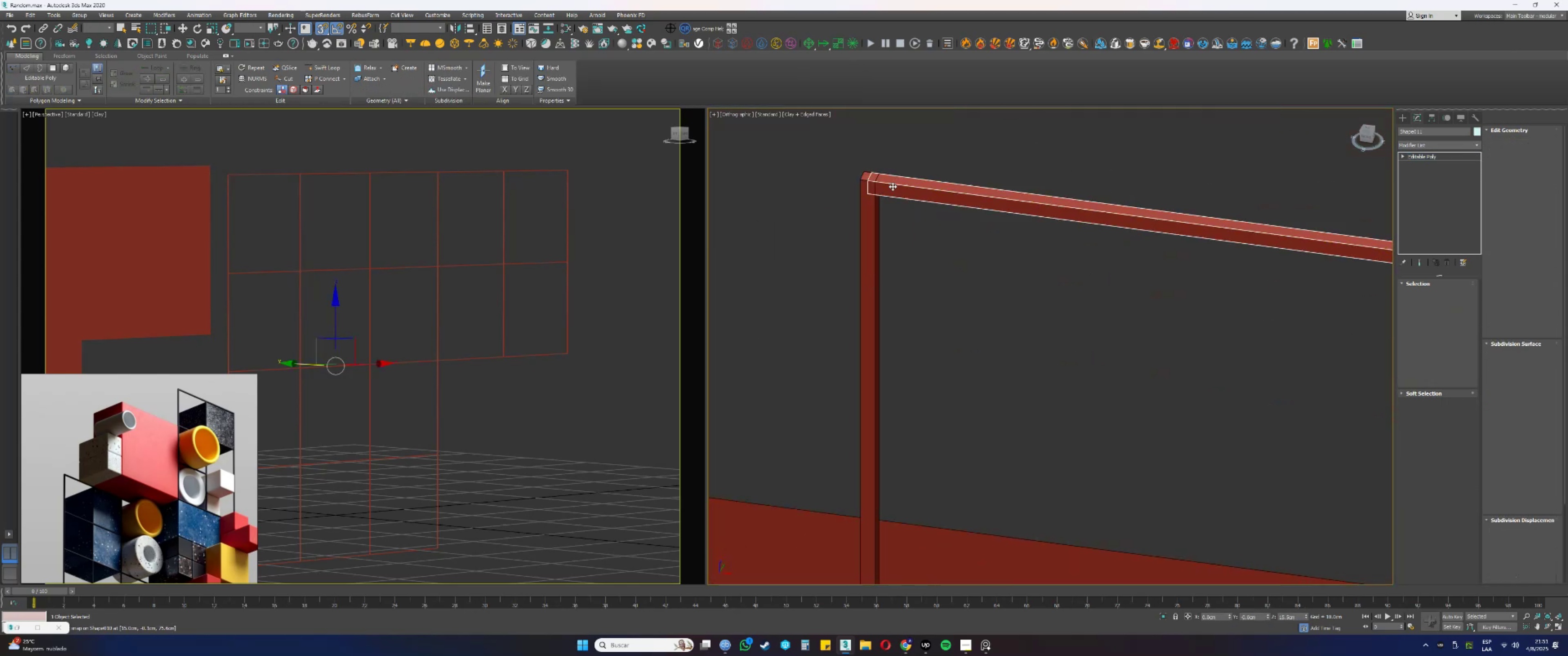 
key(1)
 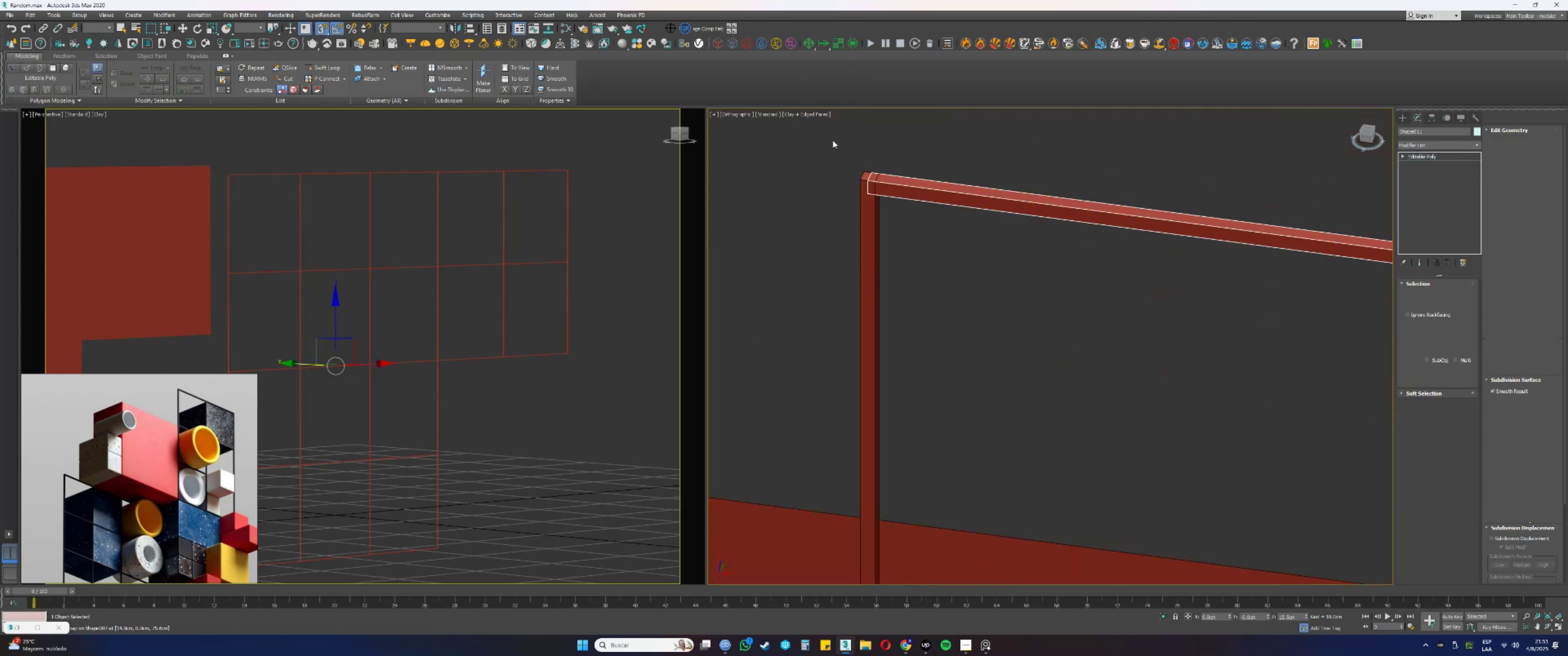 
left_click_drag(start_coordinate=[838, 147], to_coordinate=[914, 224])
 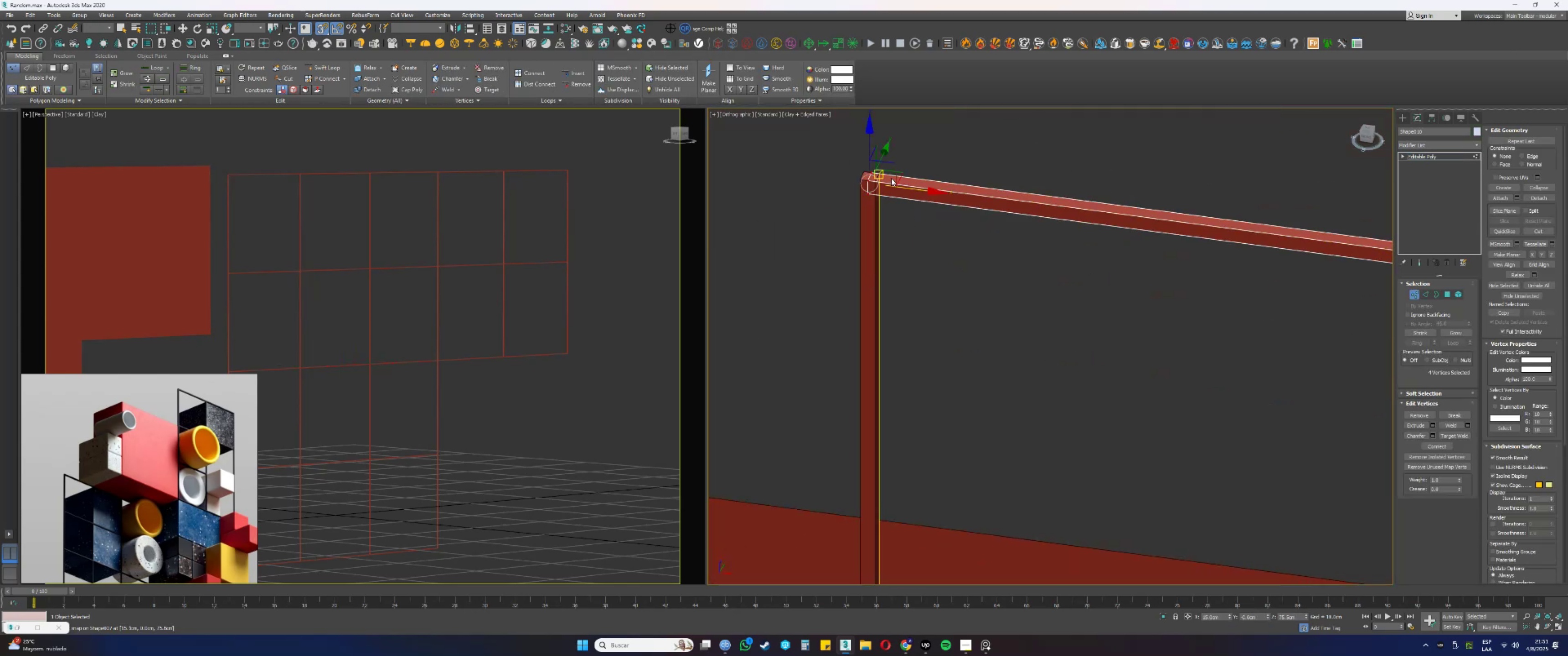 
scroll: coordinate [888, 177], scroll_direction: up, amount: 3.0
 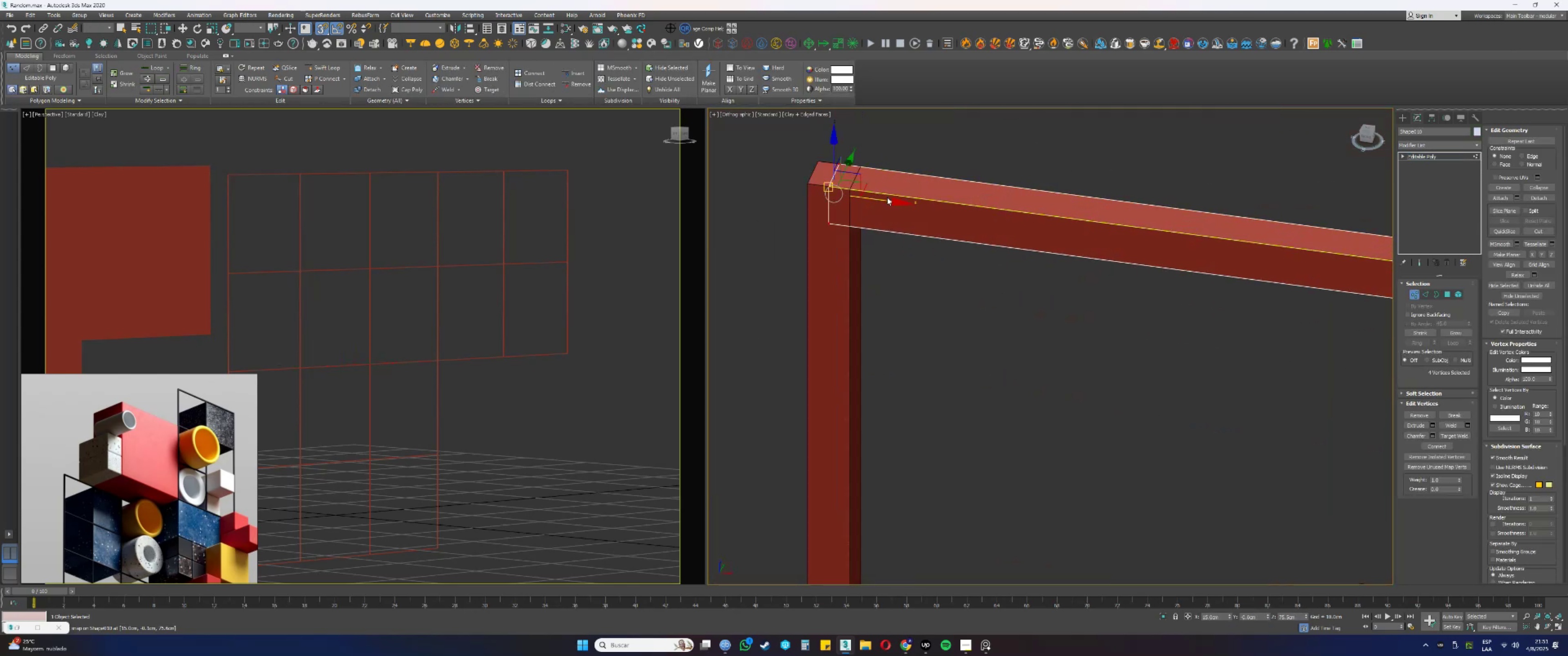 
left_click_drag(start_coordinate=[882, 199], to_coordinate=[869, 172])
 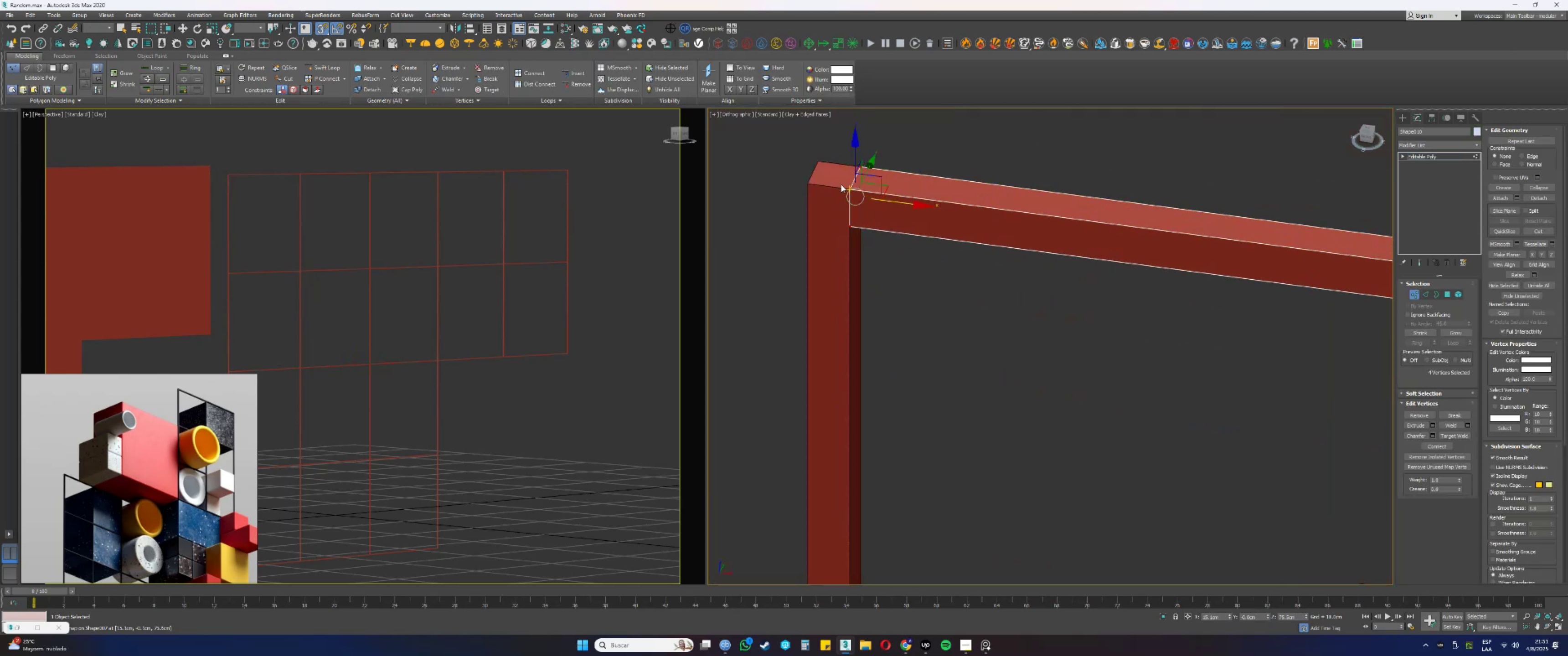 
scroll: coordinate [944, 224], scroll_direction: down, amount: 9.0
 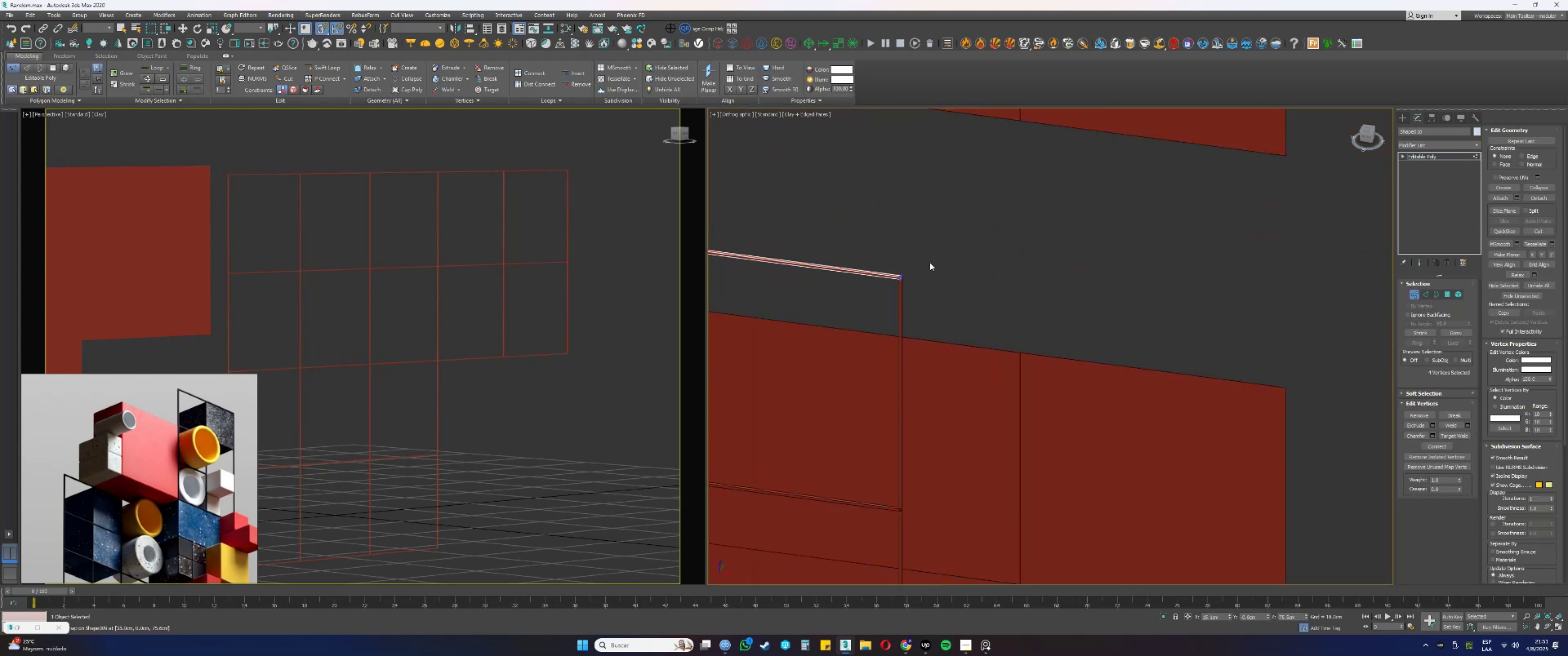 
left_click_drag(start_coordinate=[963, 233], to_coordinate=[867, 310])
 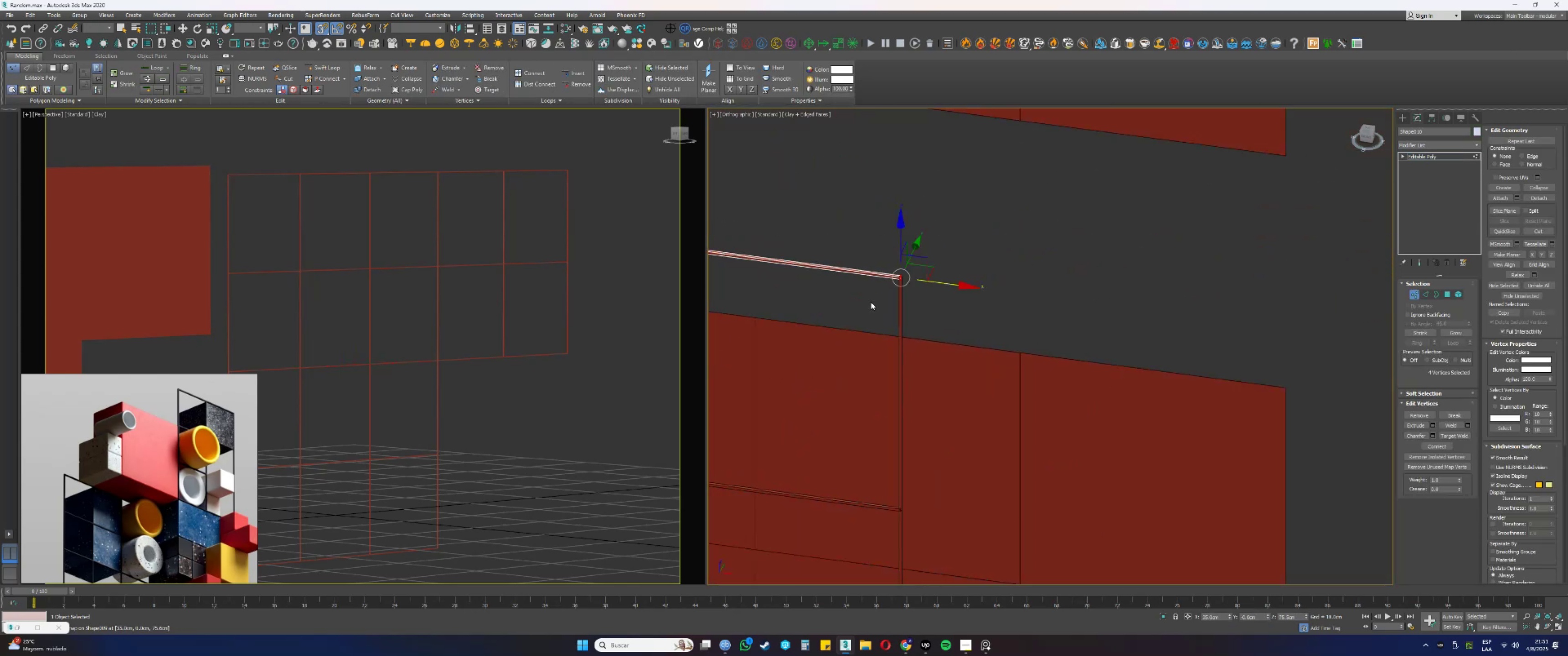 
scroll: coordinate [871, 304], scroll_direction: up, amount: 8.0
 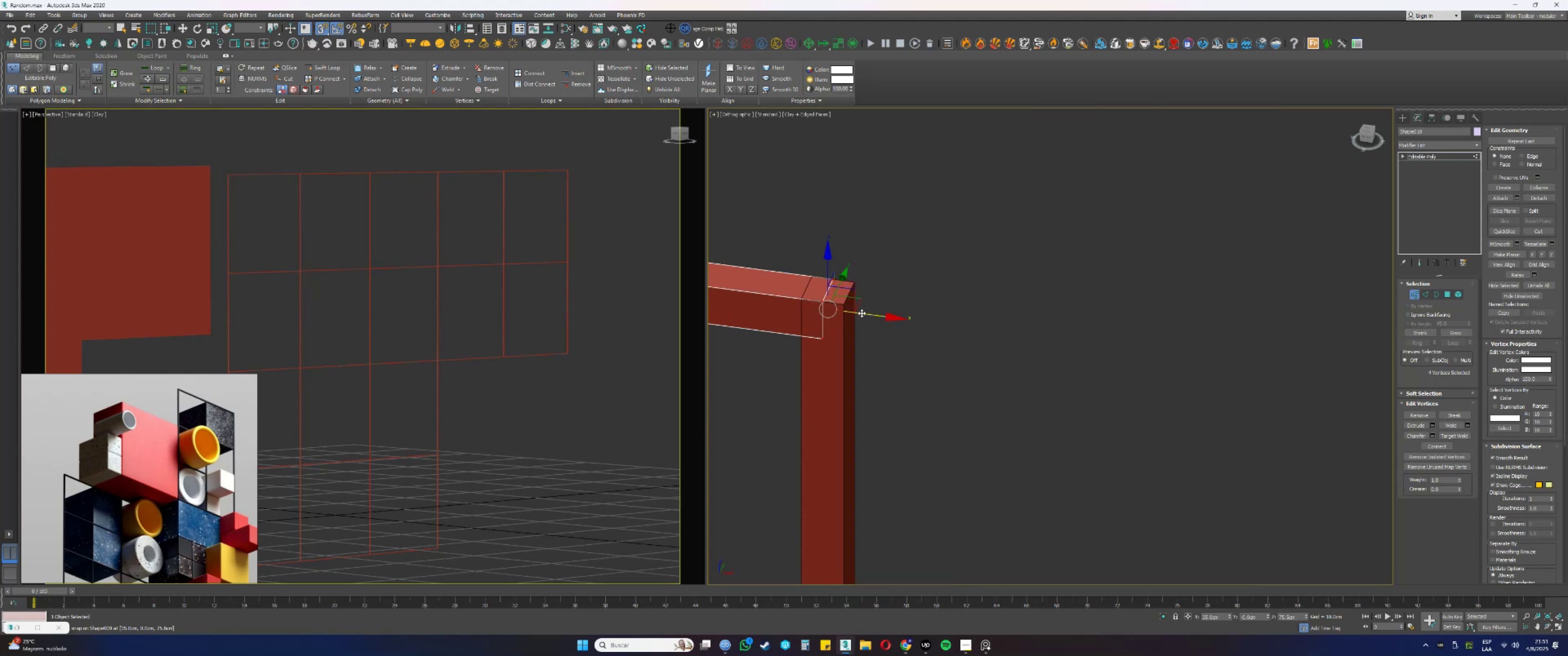 
left_click_drag(start_coordinate=[862, 314], to_coordinate=[809, 276])
 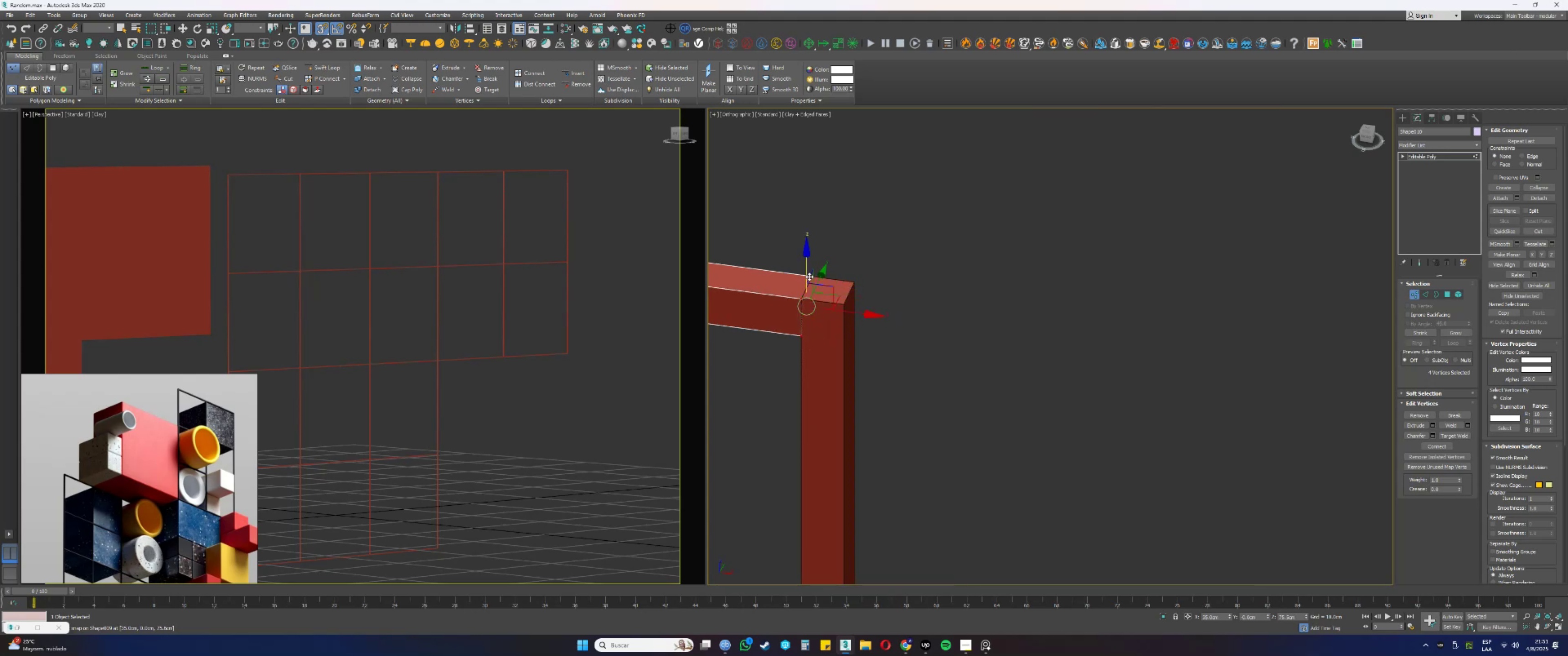 
scroll: coordinate [929, 214], scroll_direction: down, amount: 10.0
 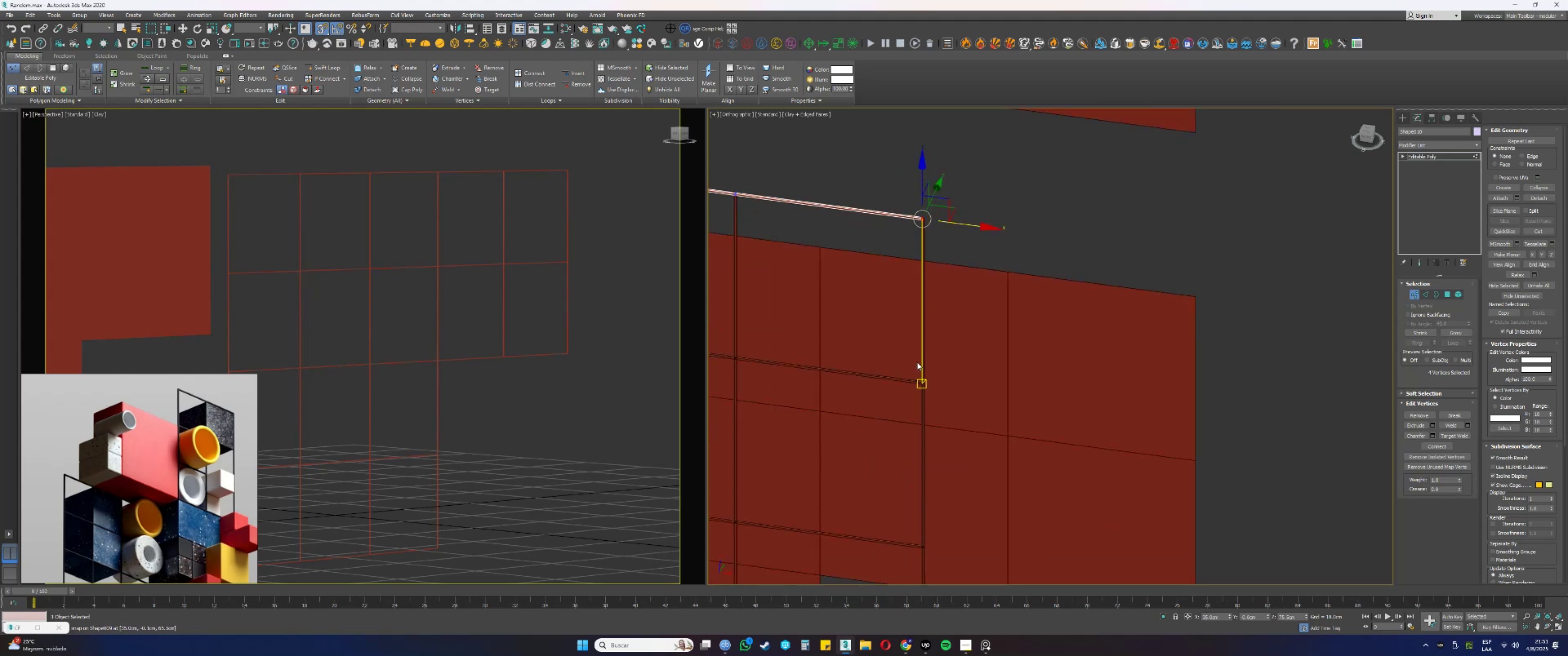 
scroll: coordinate [931, 374], scroll_direction: up, amount: 8.0
 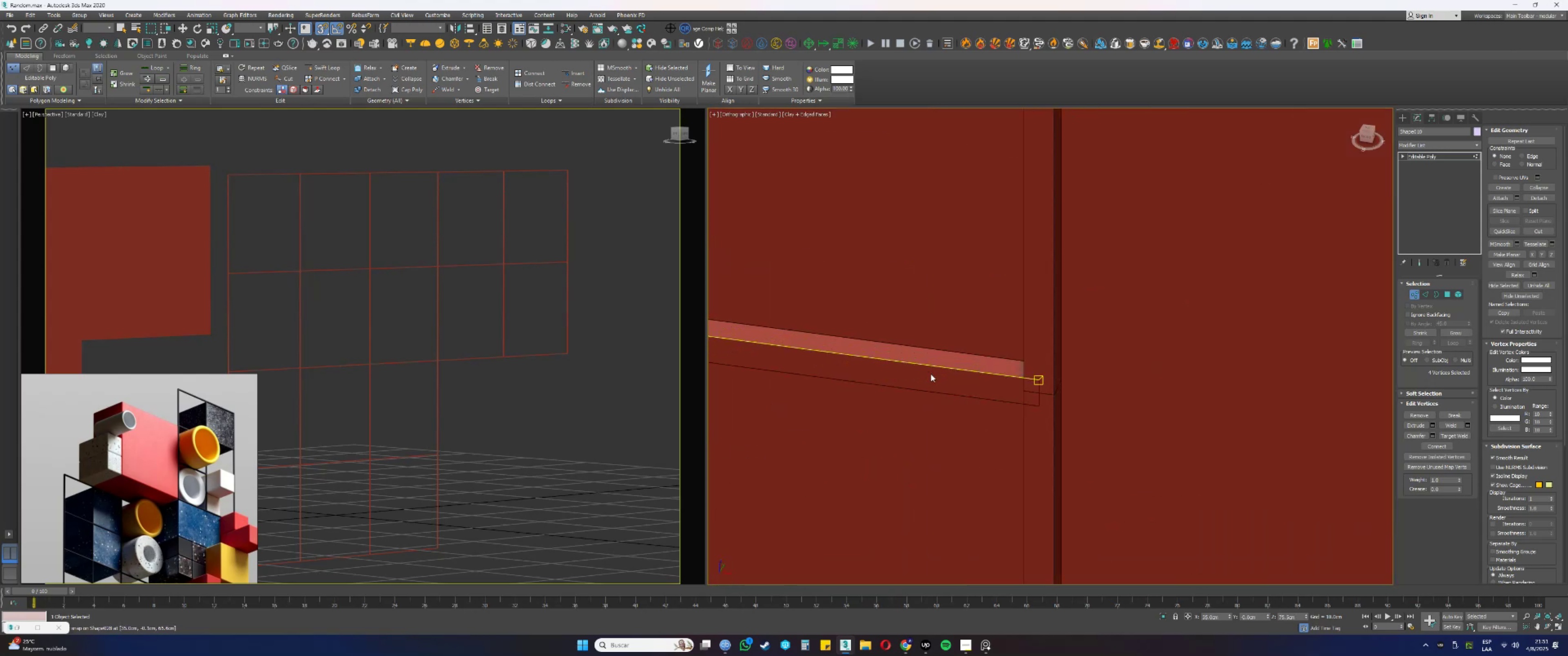 
key(1)
 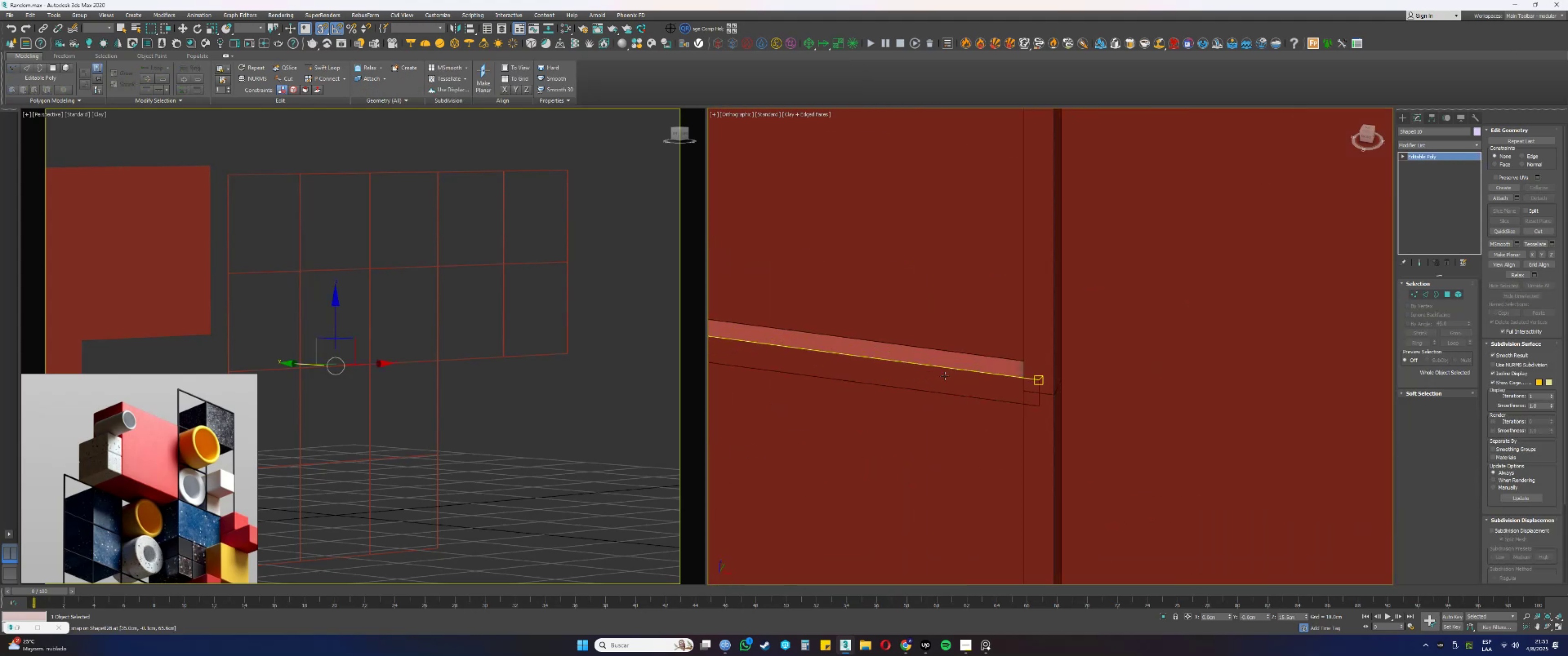 
left_click([945, 376])
 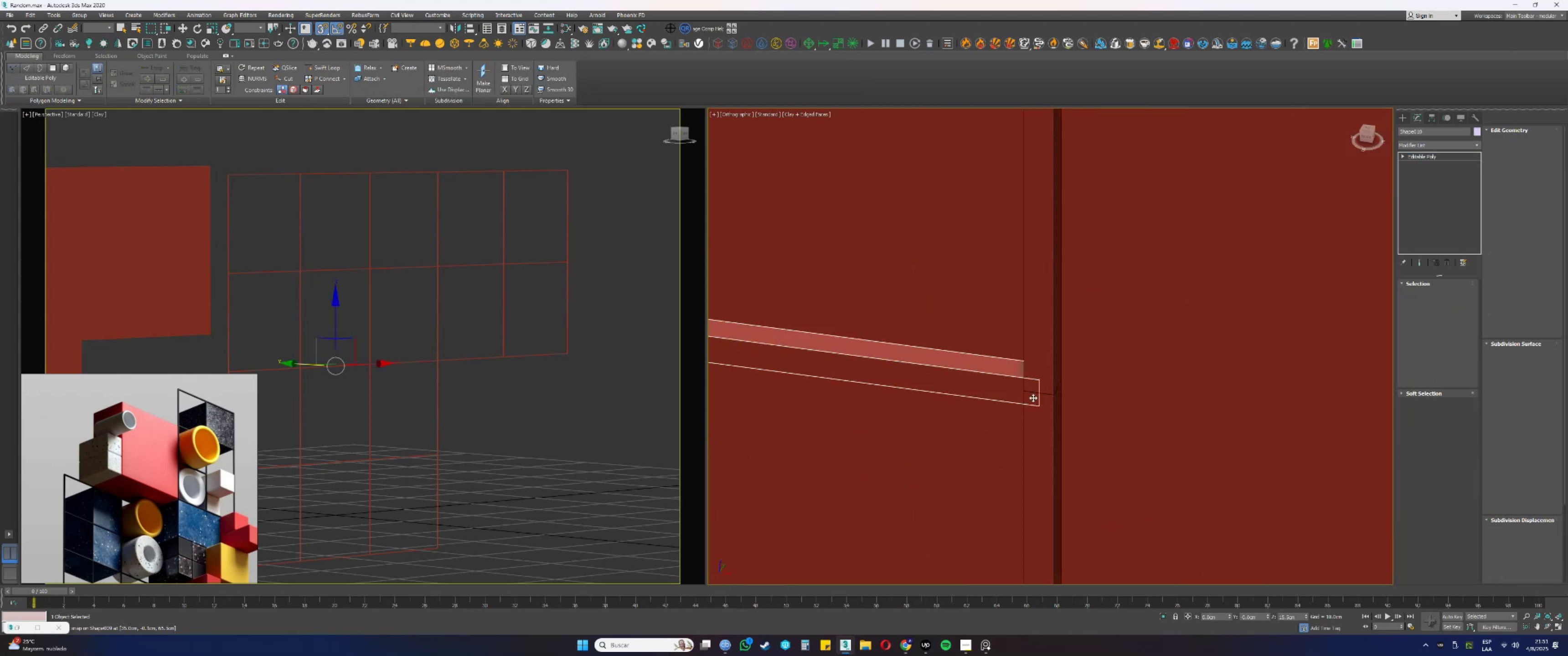 
key(1)
 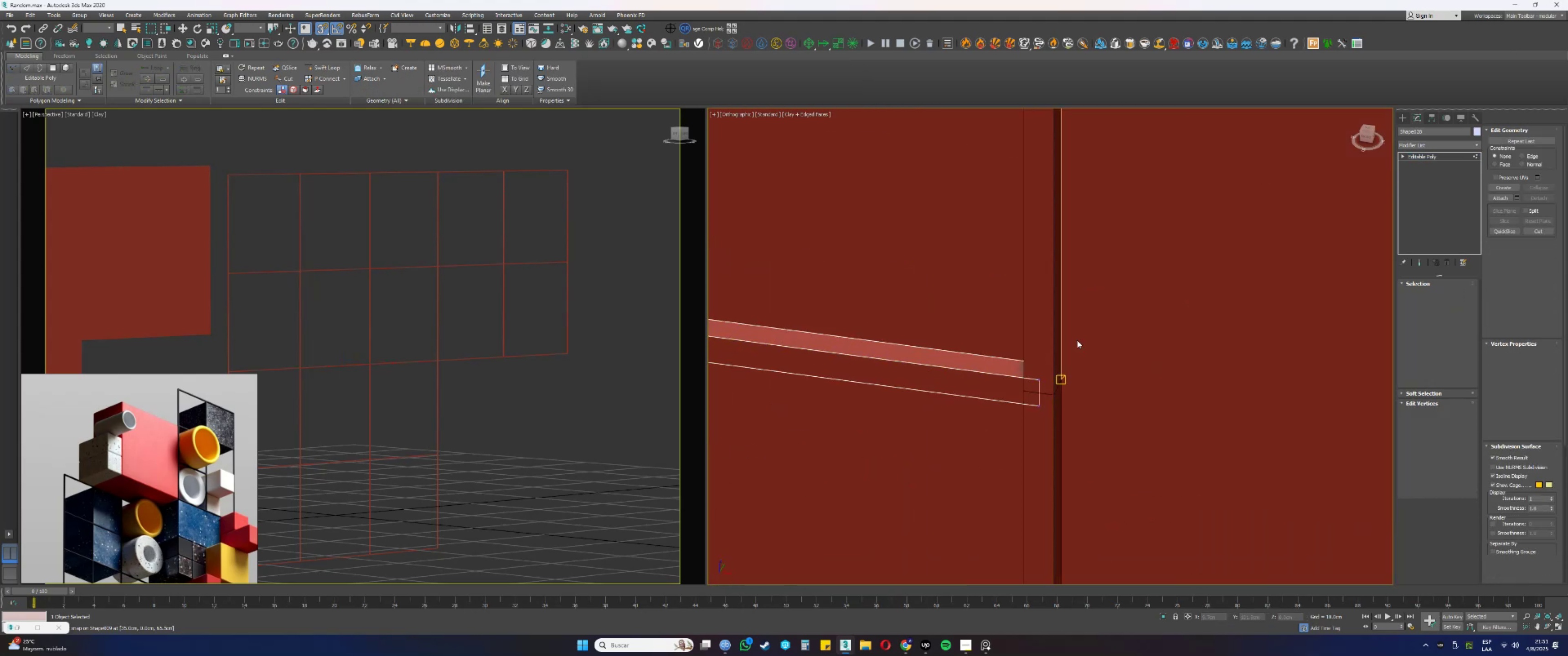 
left_click_drag(start_coordinate=[1111, 296], to_coordinate=[999, 427])
 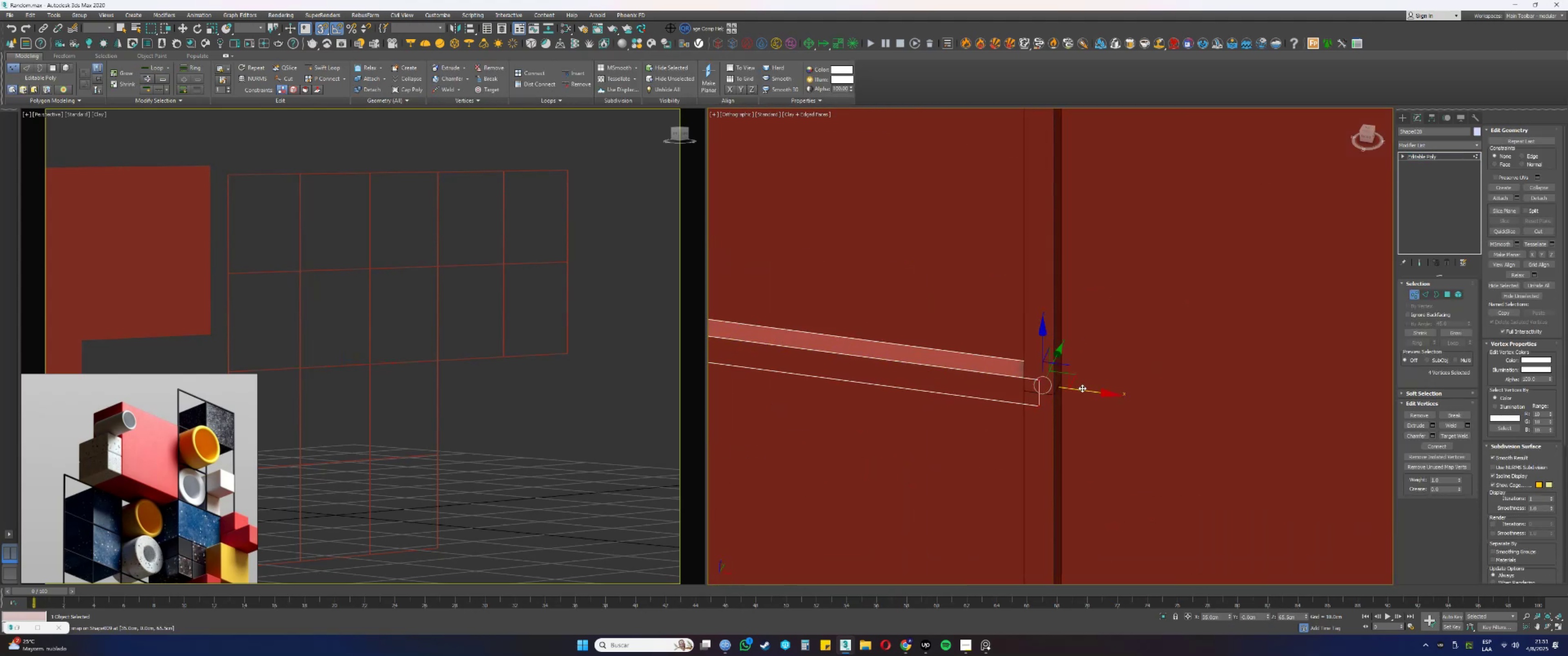 
left_click_drag(start_coordinate=[1079, 392], to_coordinate=[1023, 394])
 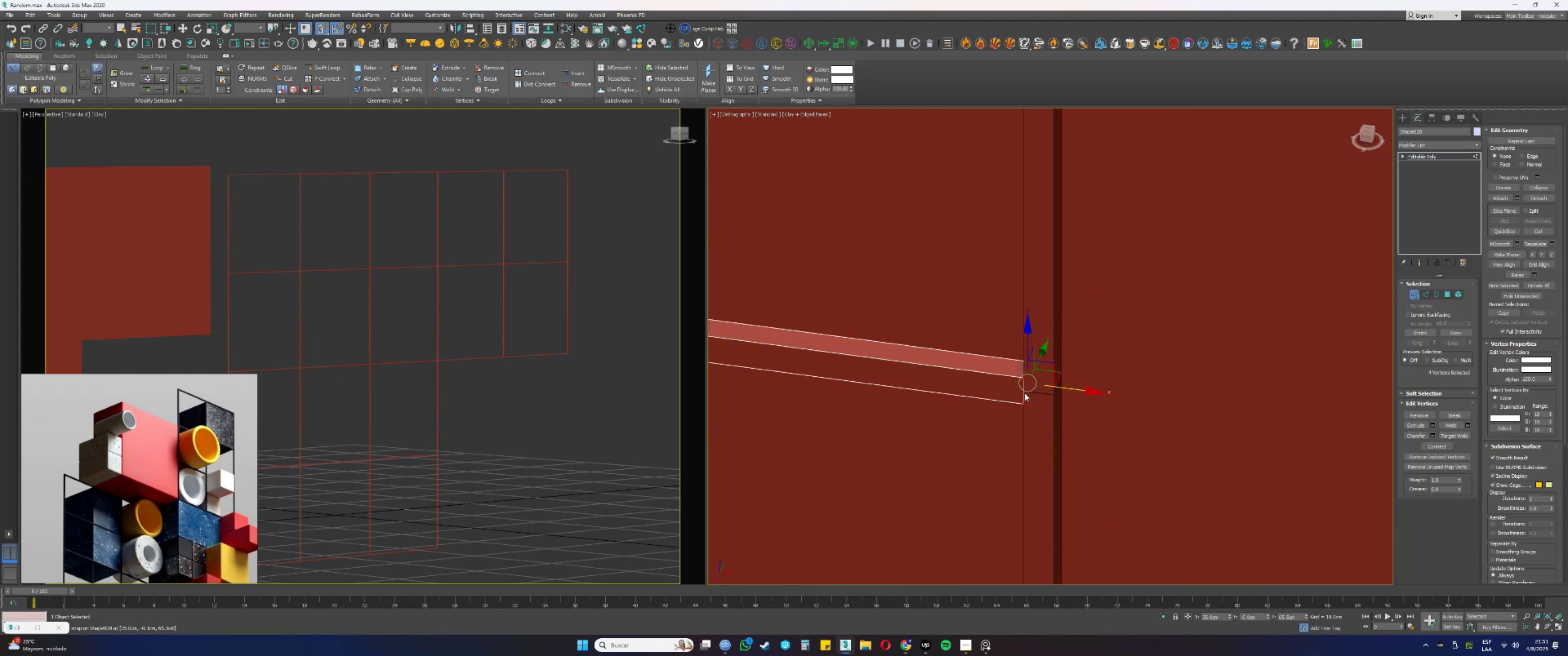 
scroll: coordinate [936, 354], scroll_direction: down, amount: 4.0
 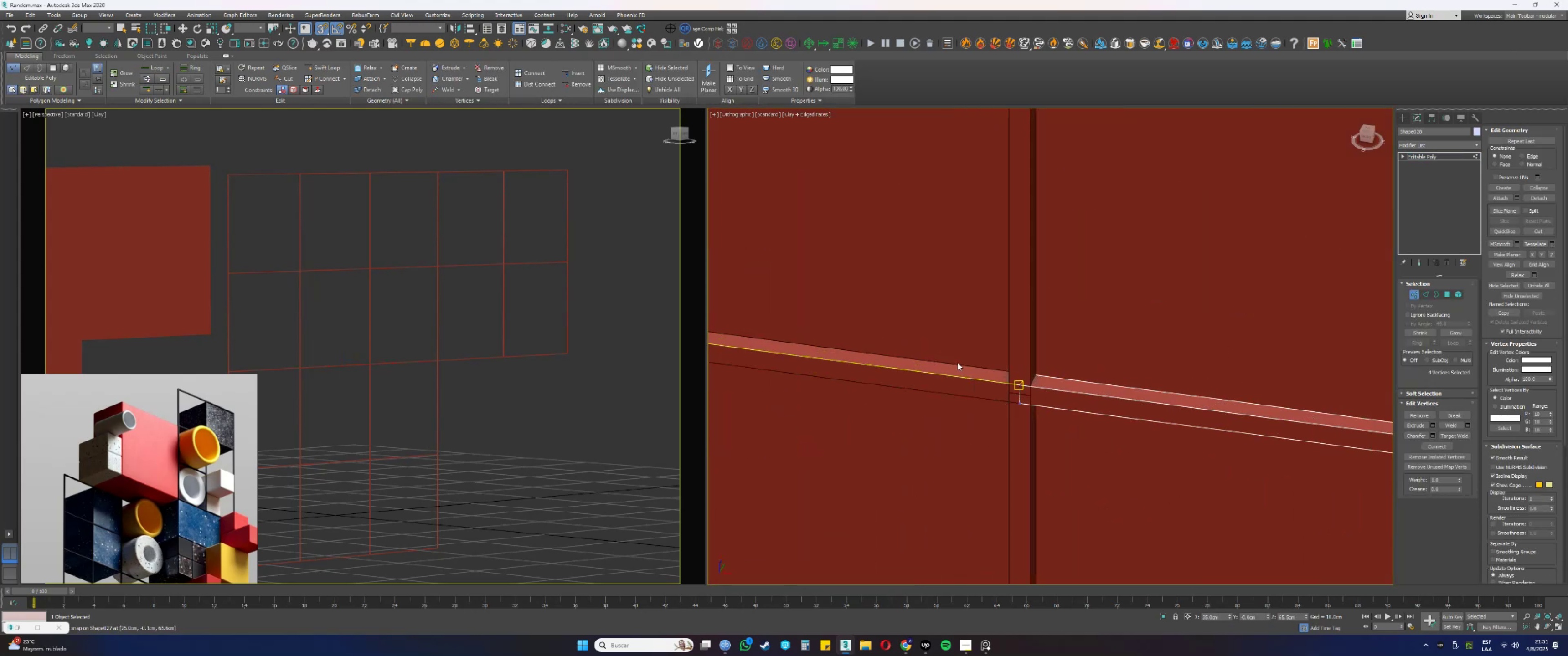 
left_click_drag(start_coordinate=[959, 328], to_coordinate=[1090, 416])
 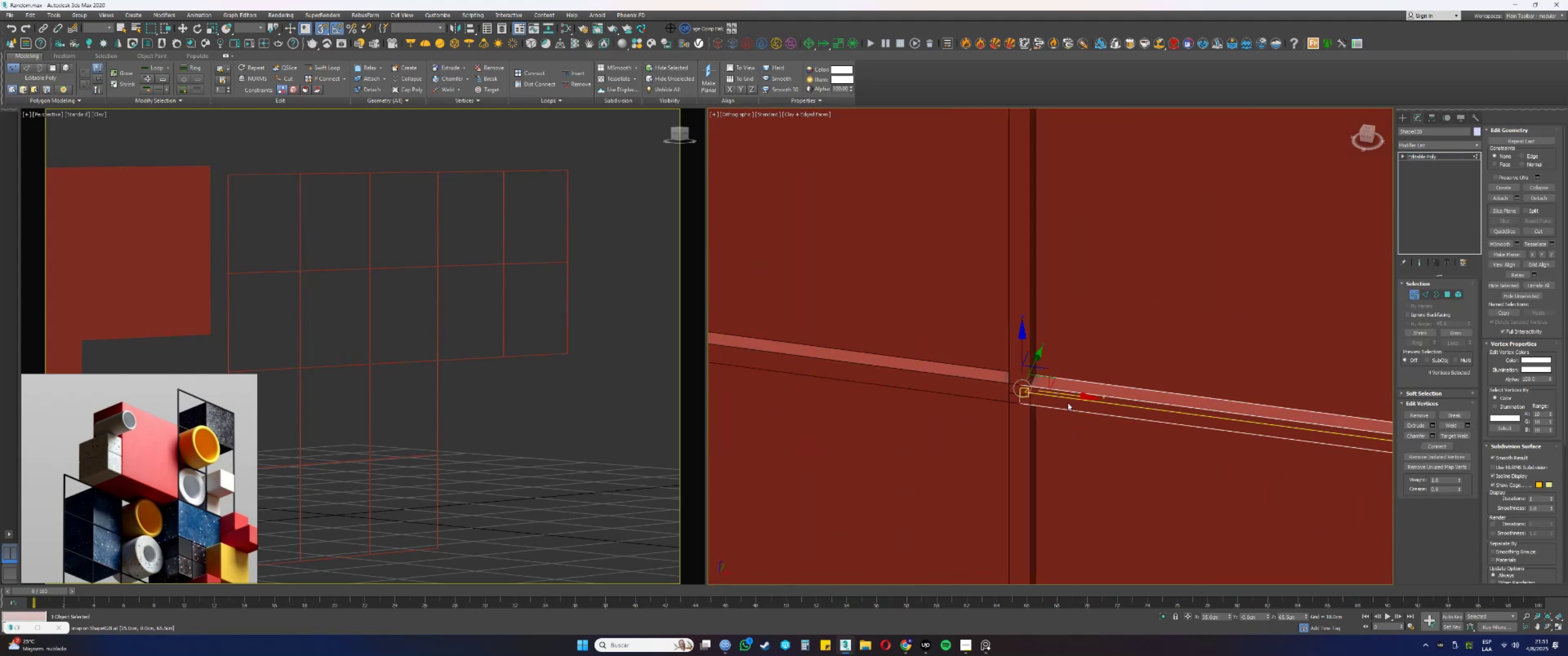 
scroll: coordinate [1047, 393], scroll_direction: up, amount: 3.0
 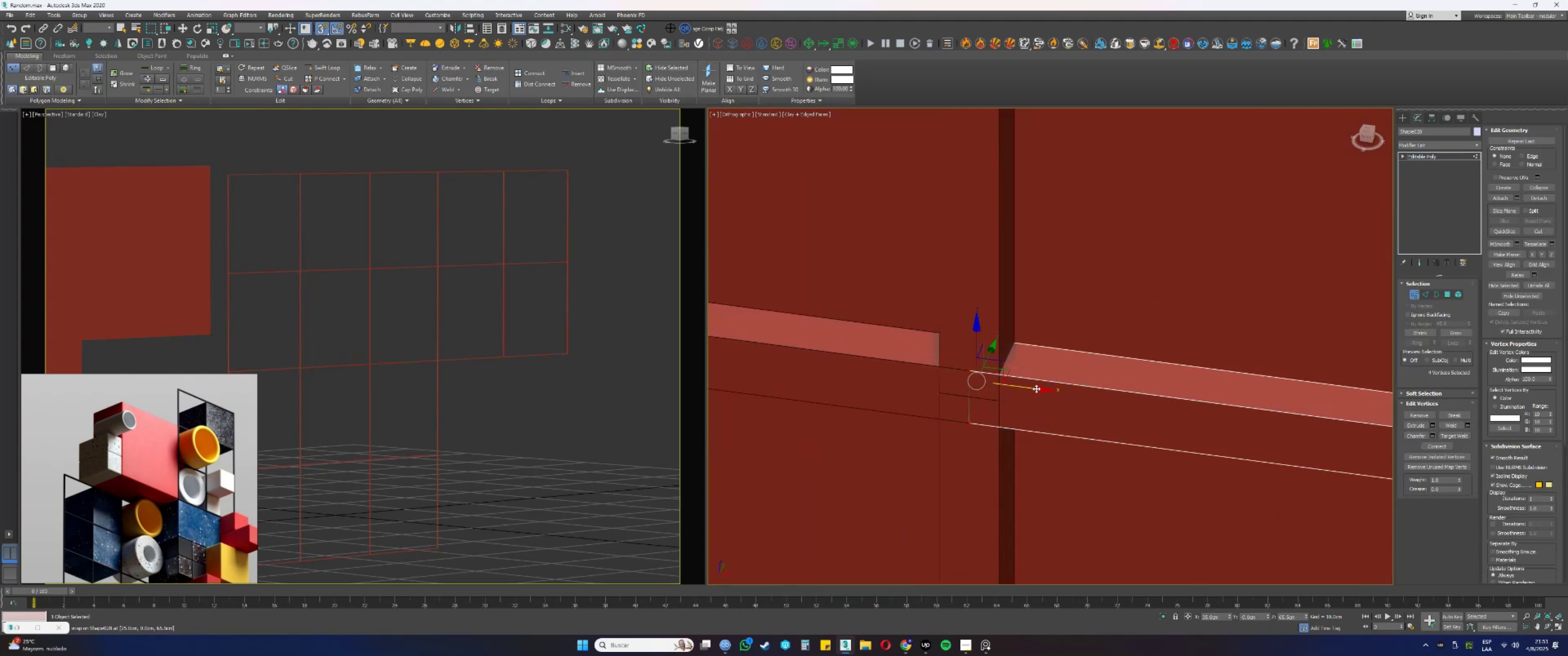 
left_click_drag(start_coordinate=[1033, 388], to_coordinate=[1006, 396])
 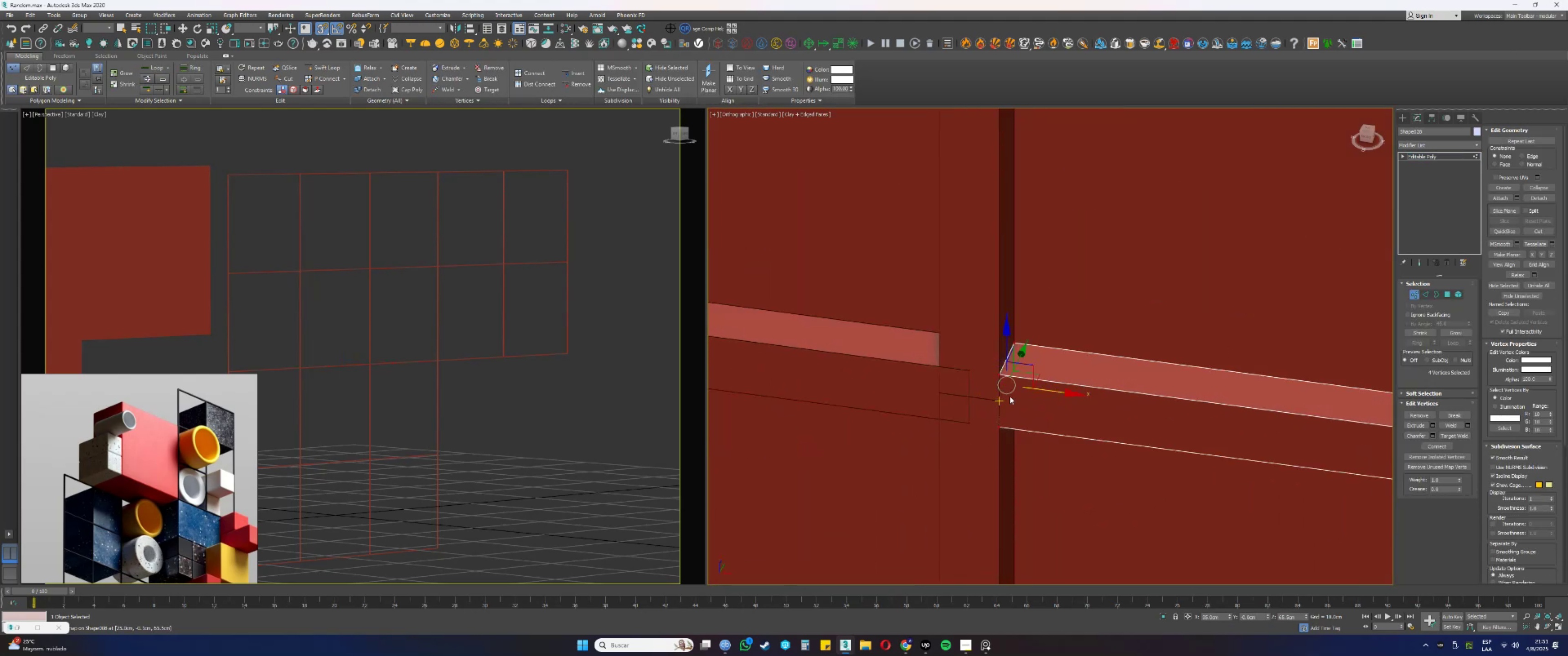 
scroll: coordinate [1021, 395], scroll_direction: down, amount: 5.0
 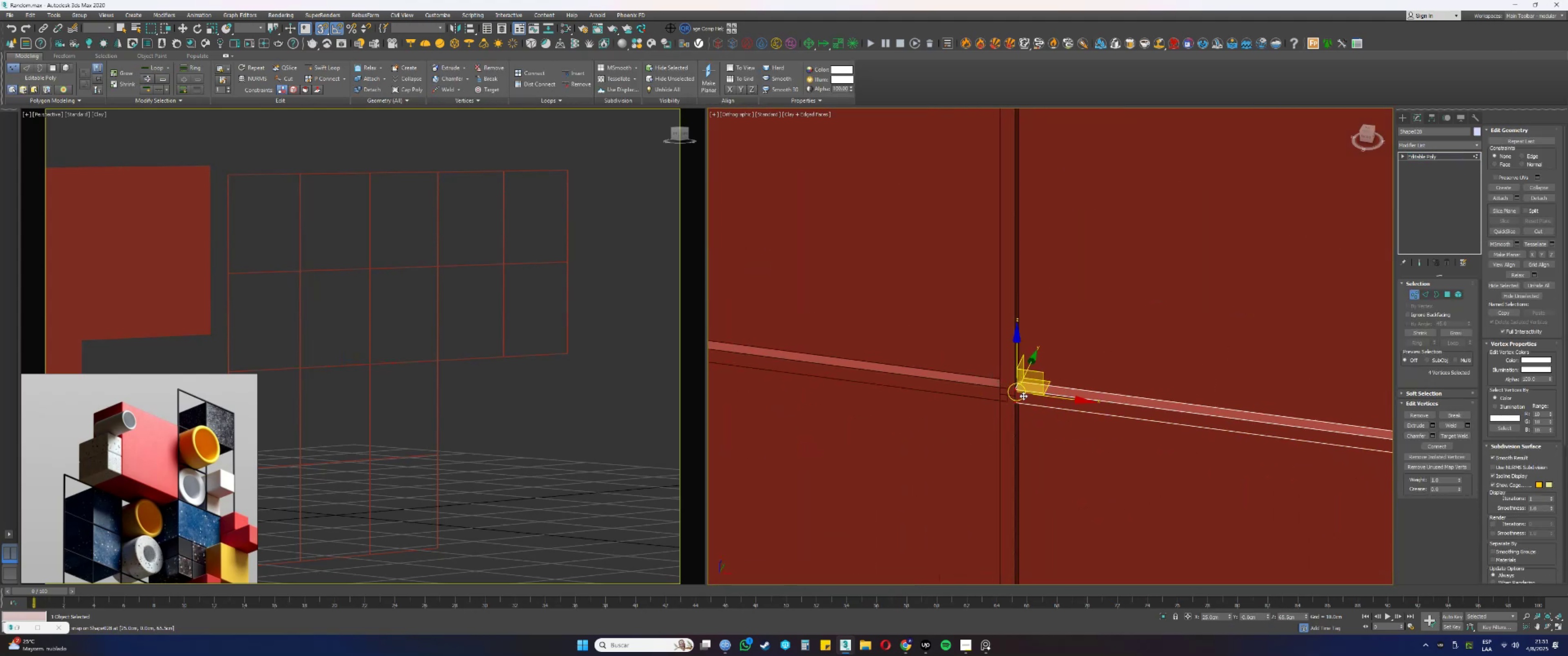 
key(1)
 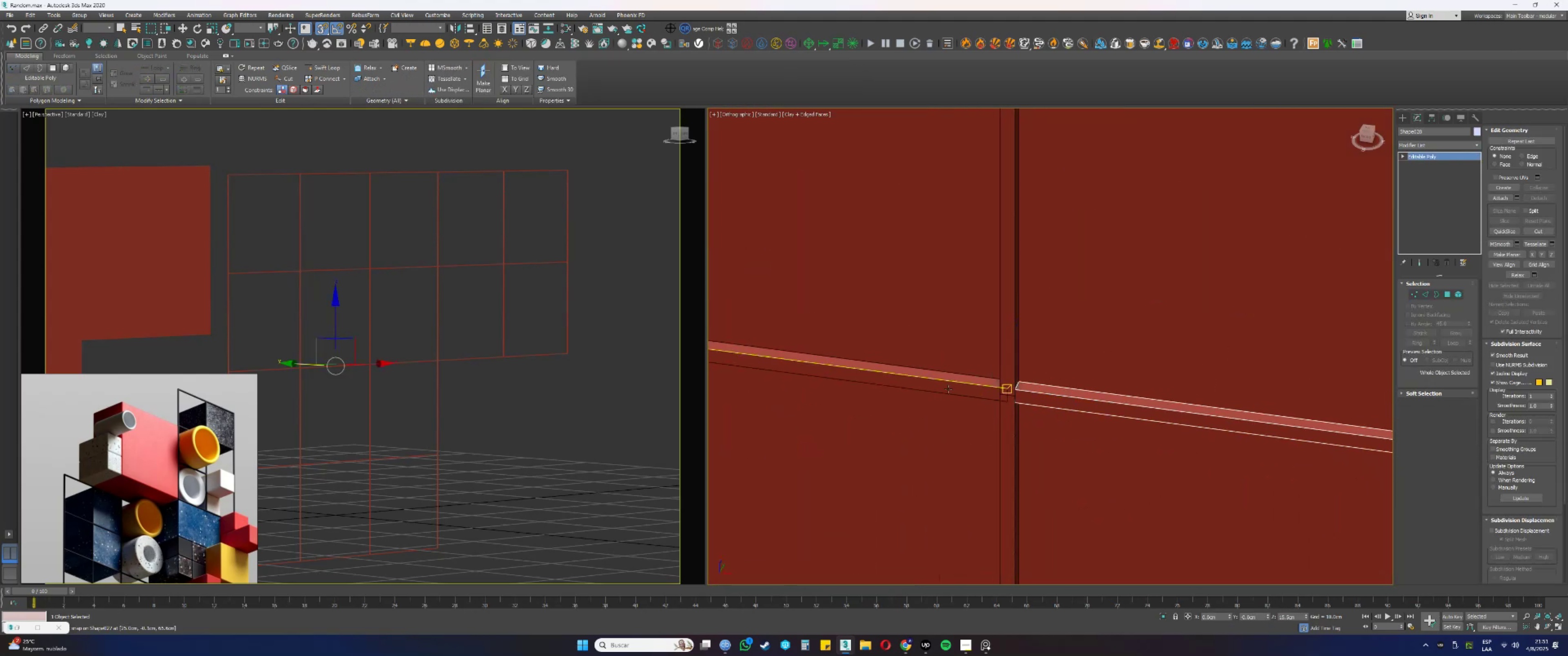 
left_click([954, 385])
 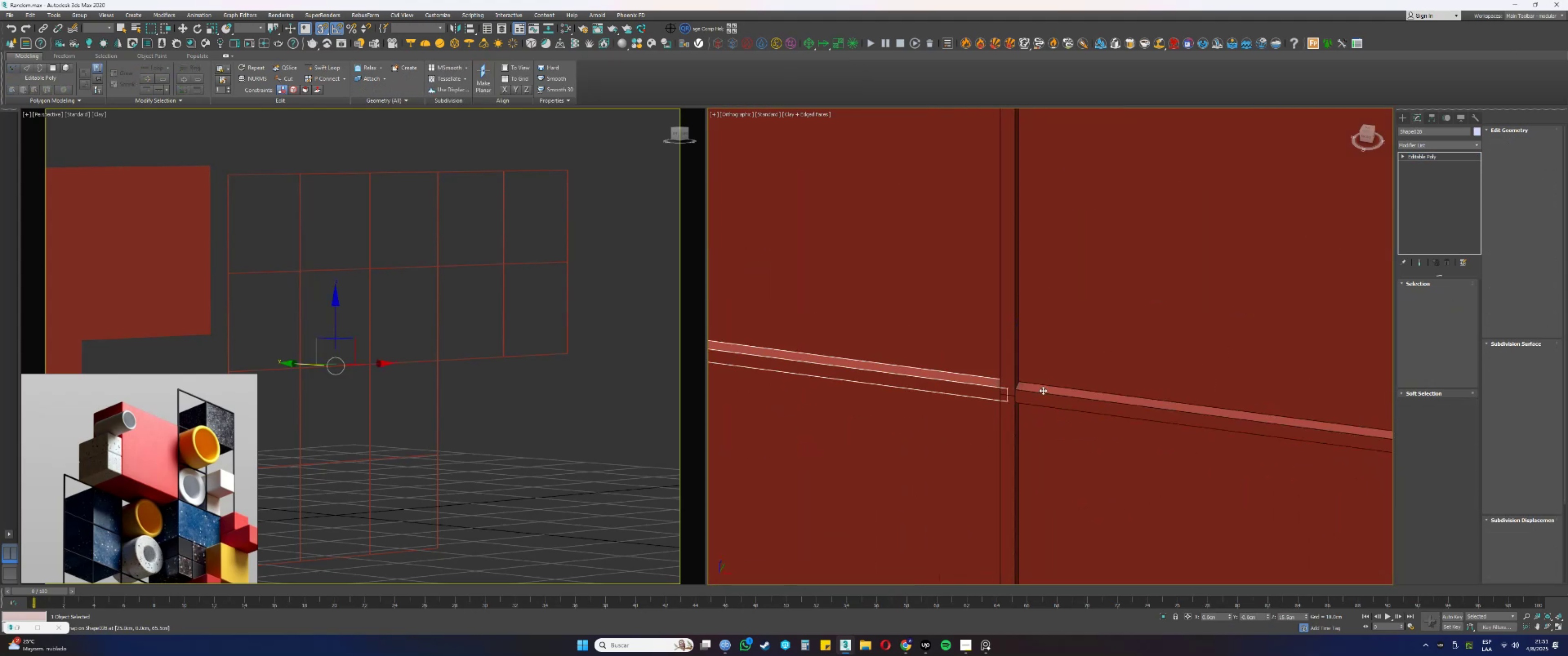 
key(1)
 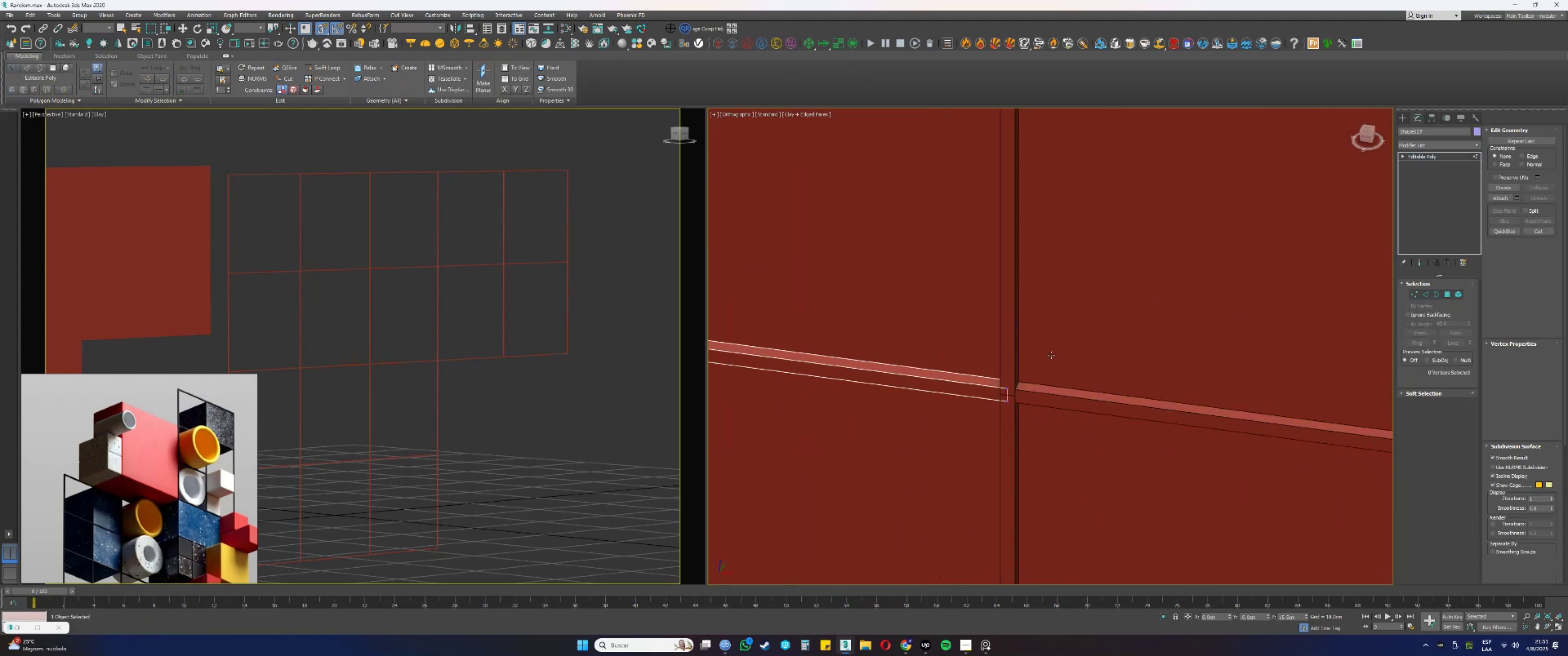 
left_click_drag(start_coordinate=[1053, 335], to_coordinate=[967, 426])
 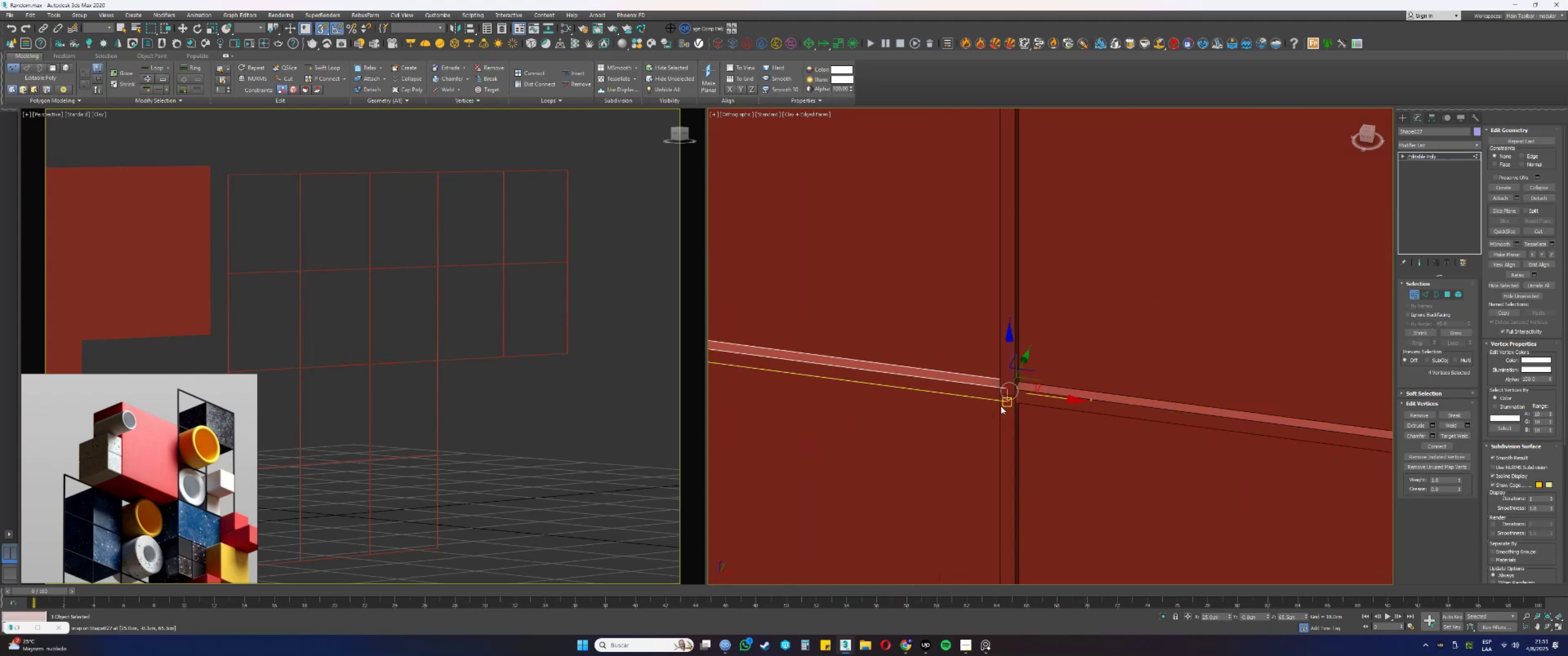 
scroll: coordinate [1003, 402], scroll_direction: up, amount: 2.0
 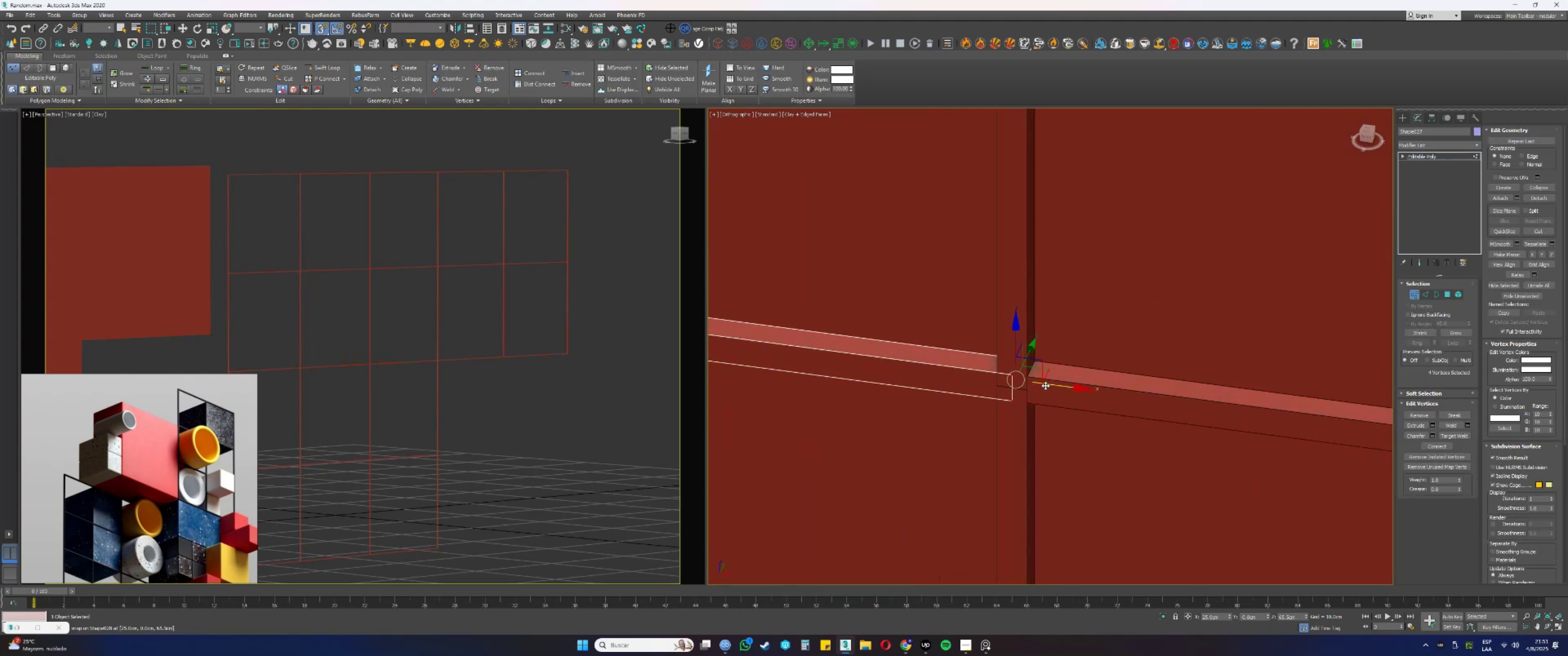 
left_click_drag(start_coordinate=[1048, 384], to_coordinate=[998, 385])
 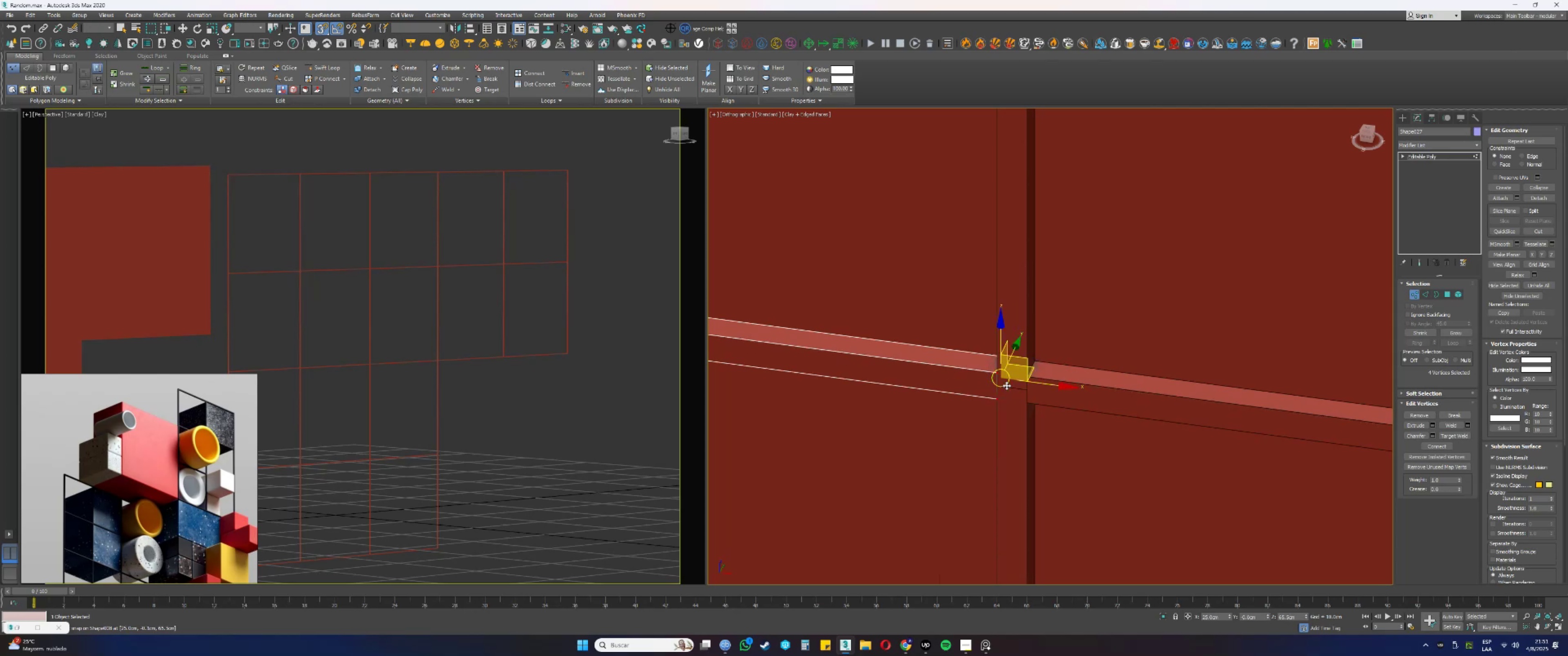 
scroll: coordinate [1053, 391], scroll_direction: down, amount: 8.0
 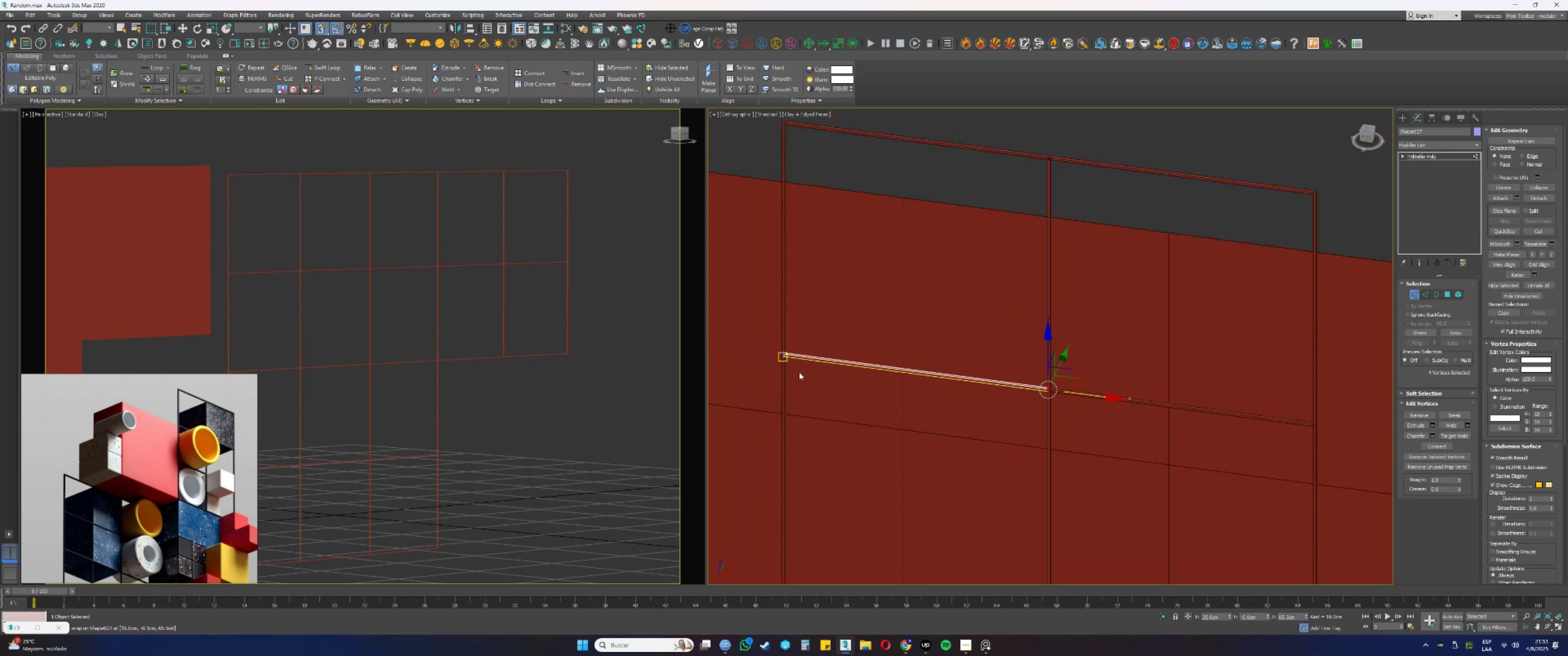 
scroll: coordinate [773, 354], scroll_direction: up, amount: 5.0
 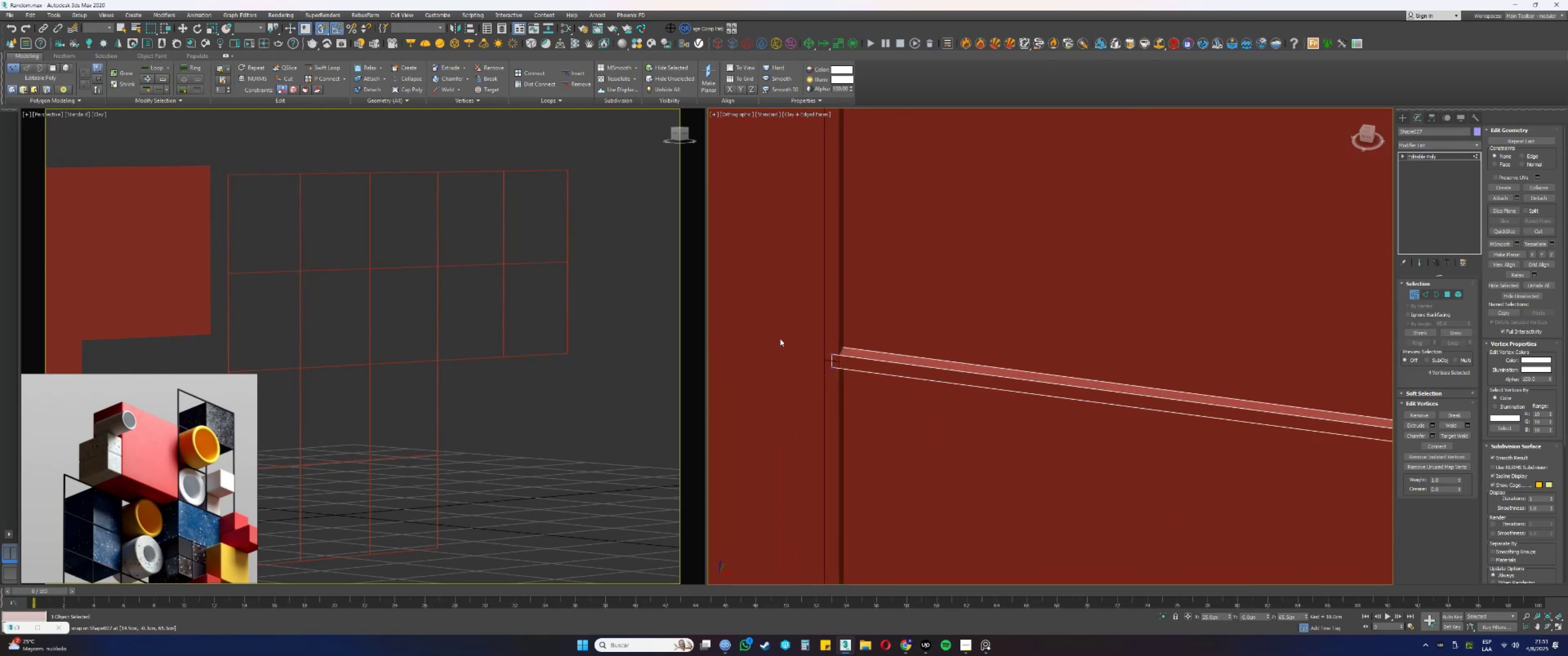 
left_click_drag(start_coordinate=[800, 316], to_coordinate=[862, 377])
 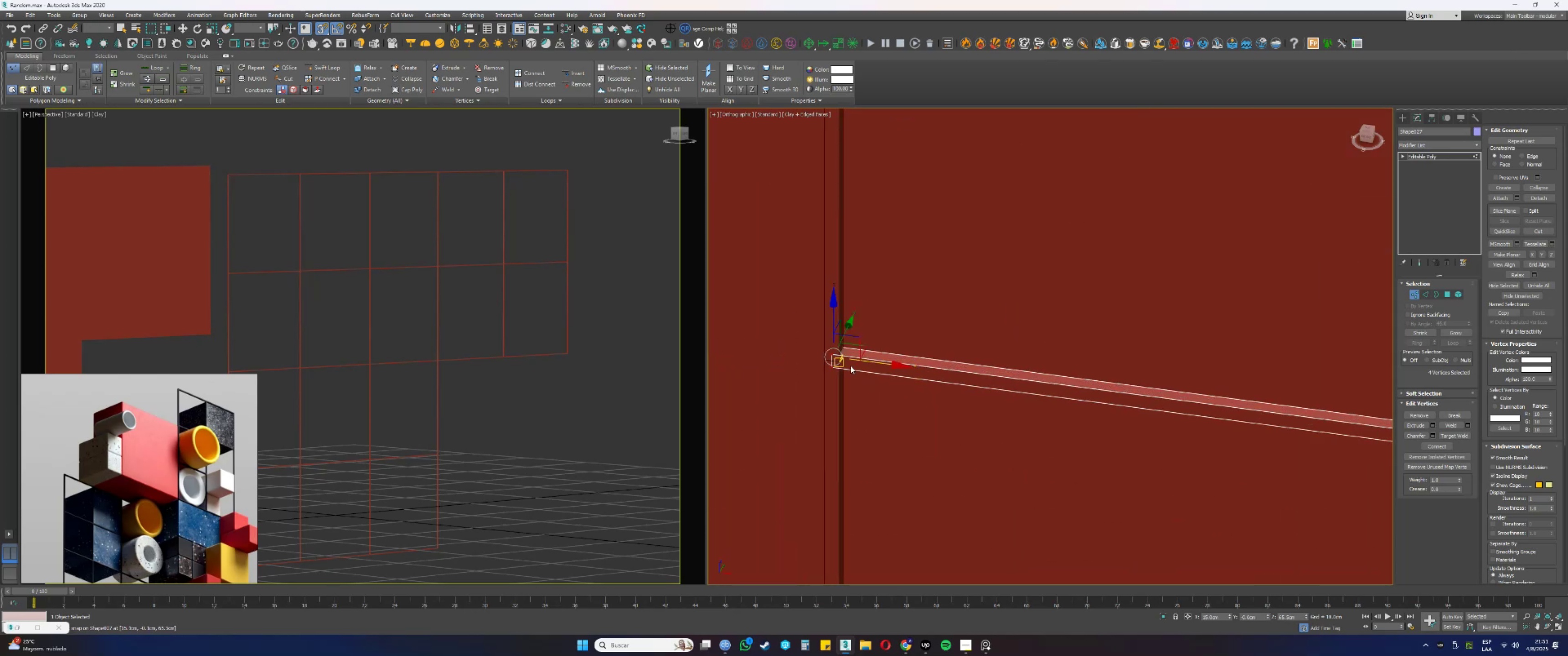 
scroll: coordinate [834, 351], scroll_direction: up, amount: 3.0
 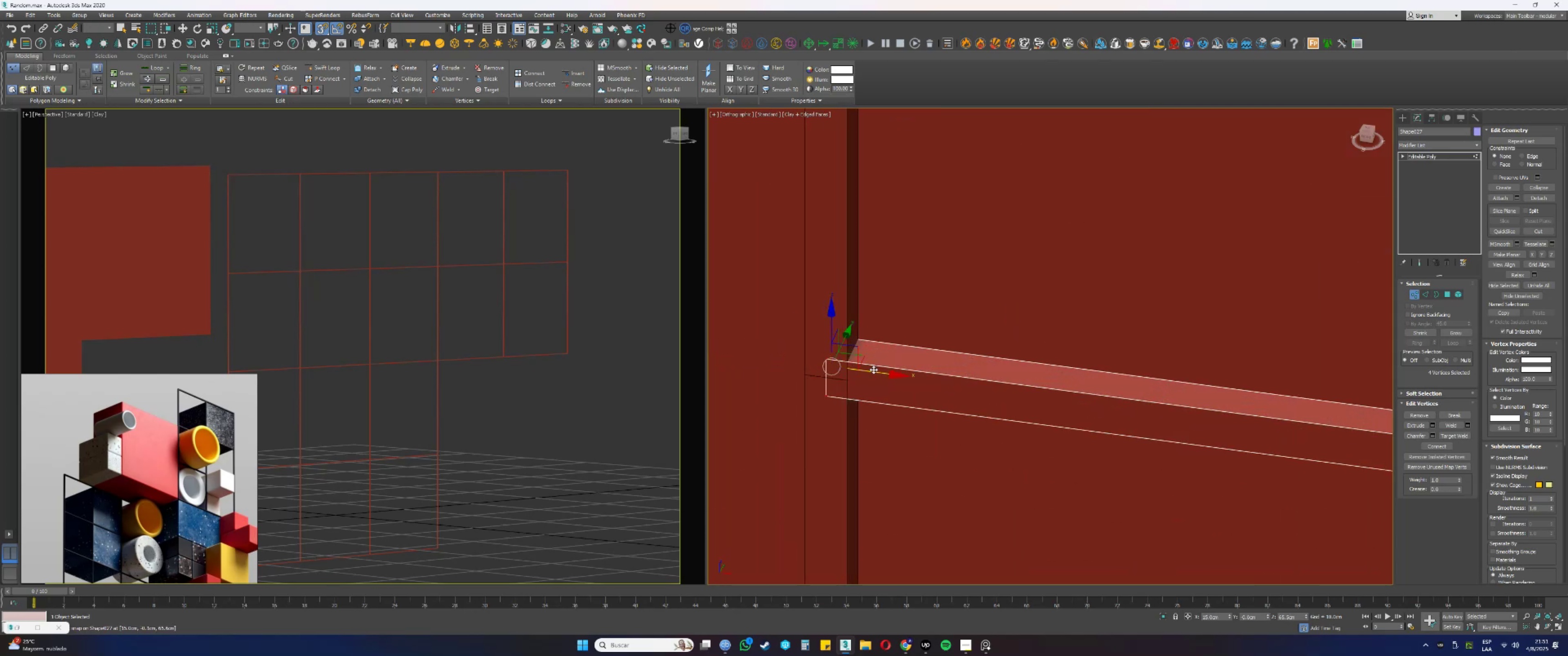 
left_click_drag(start_coordinate=[870, 371], to_coordinate=[849, 383])
 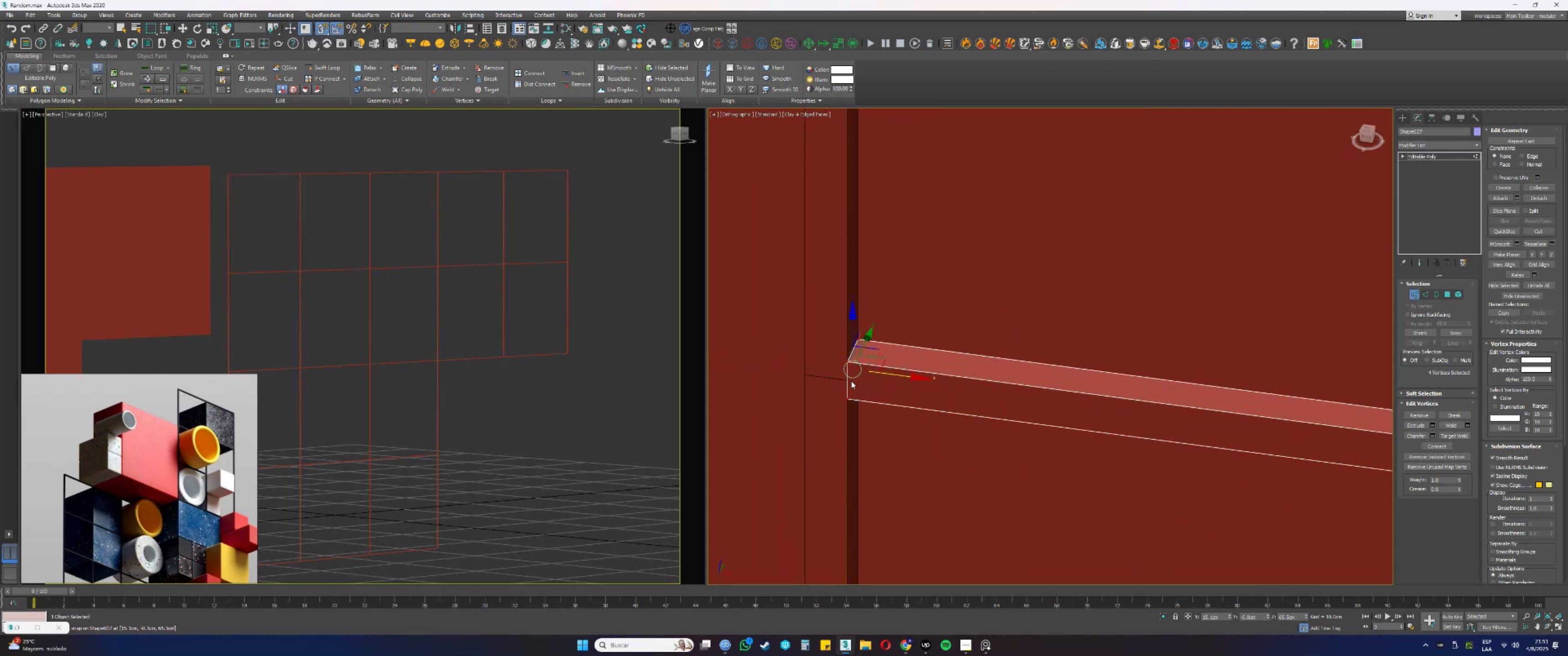 
scroll: coordinate [865, 436], scroll_direction: down, amount: 4.0
 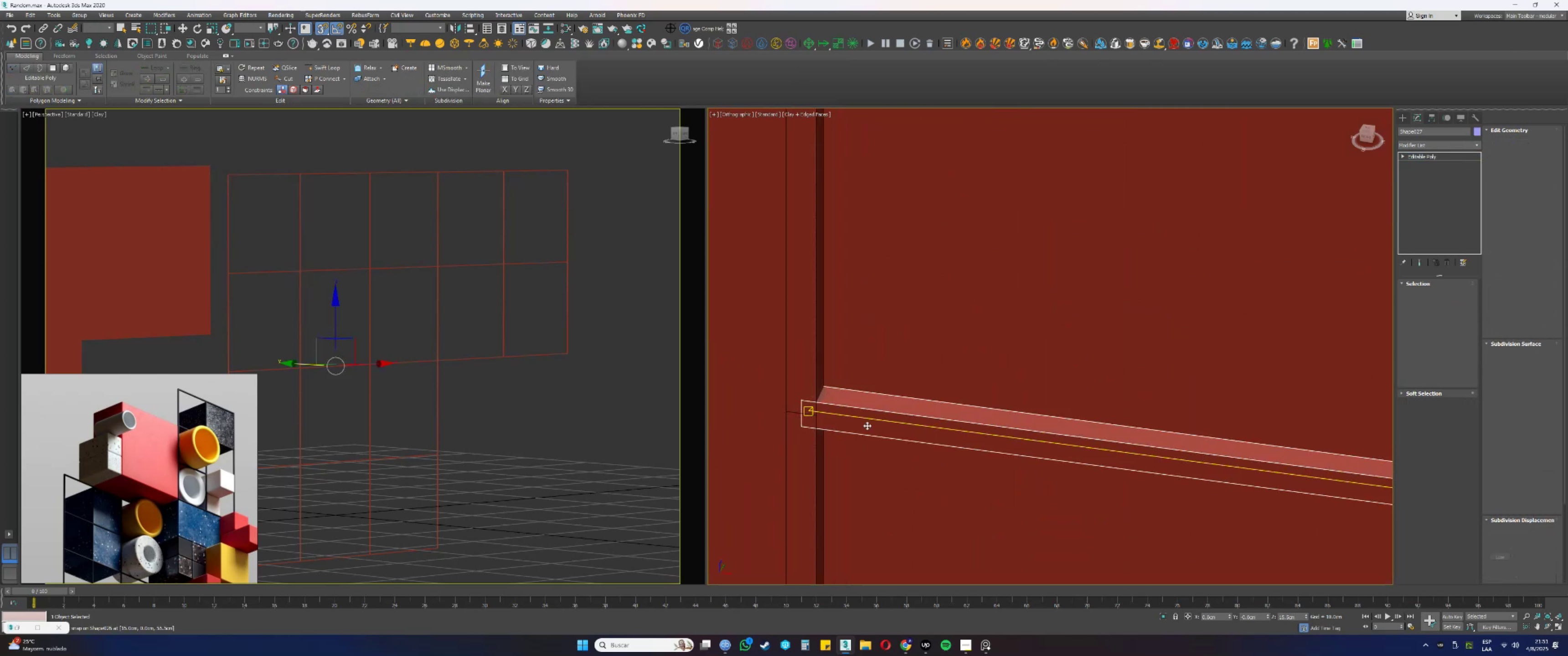 
key(1)
 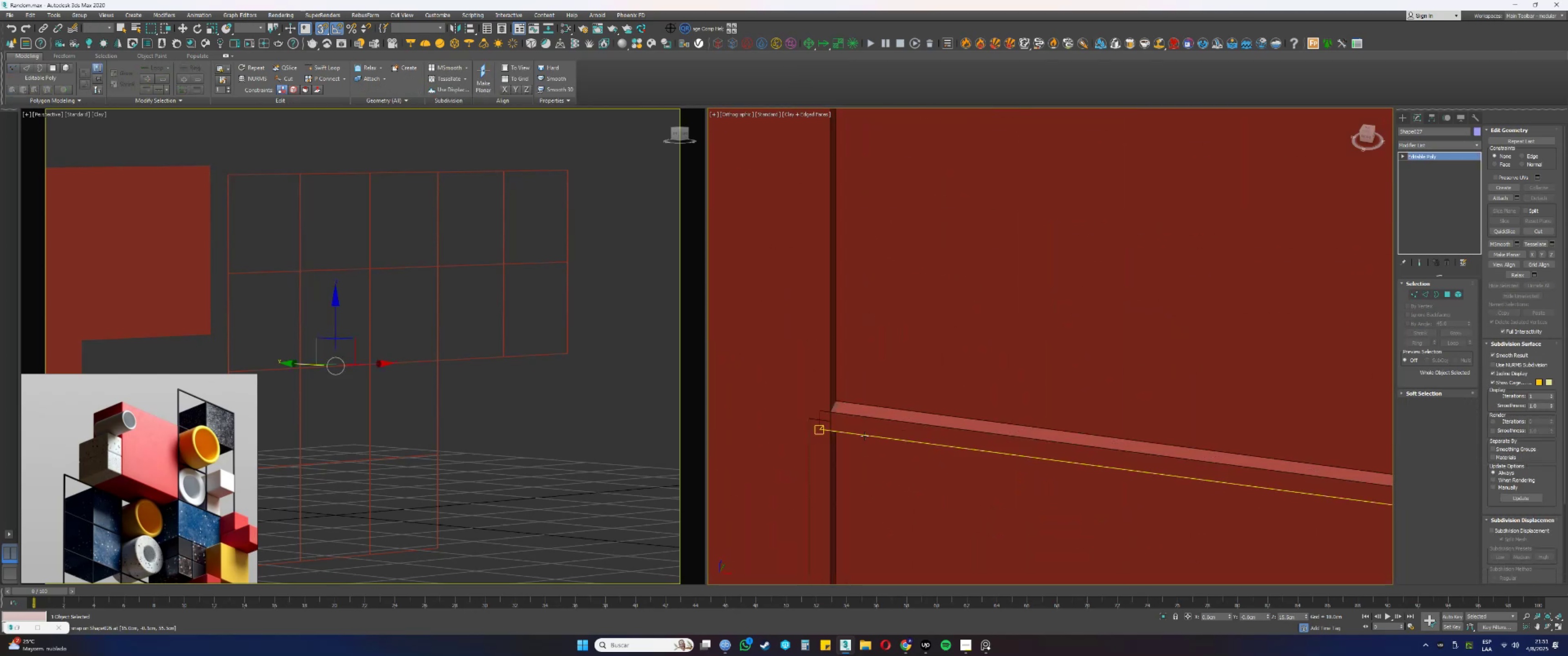 
left_click([867, 425])
 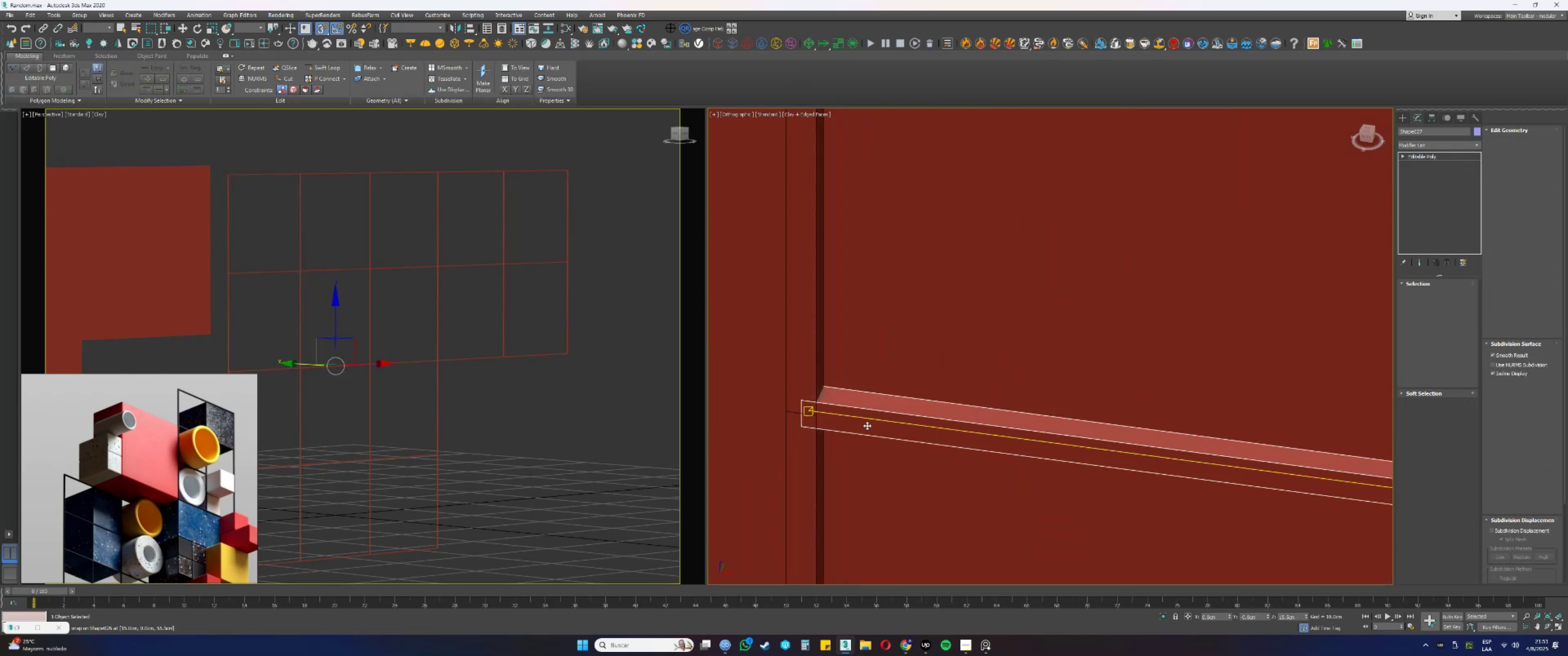 
key(1)
 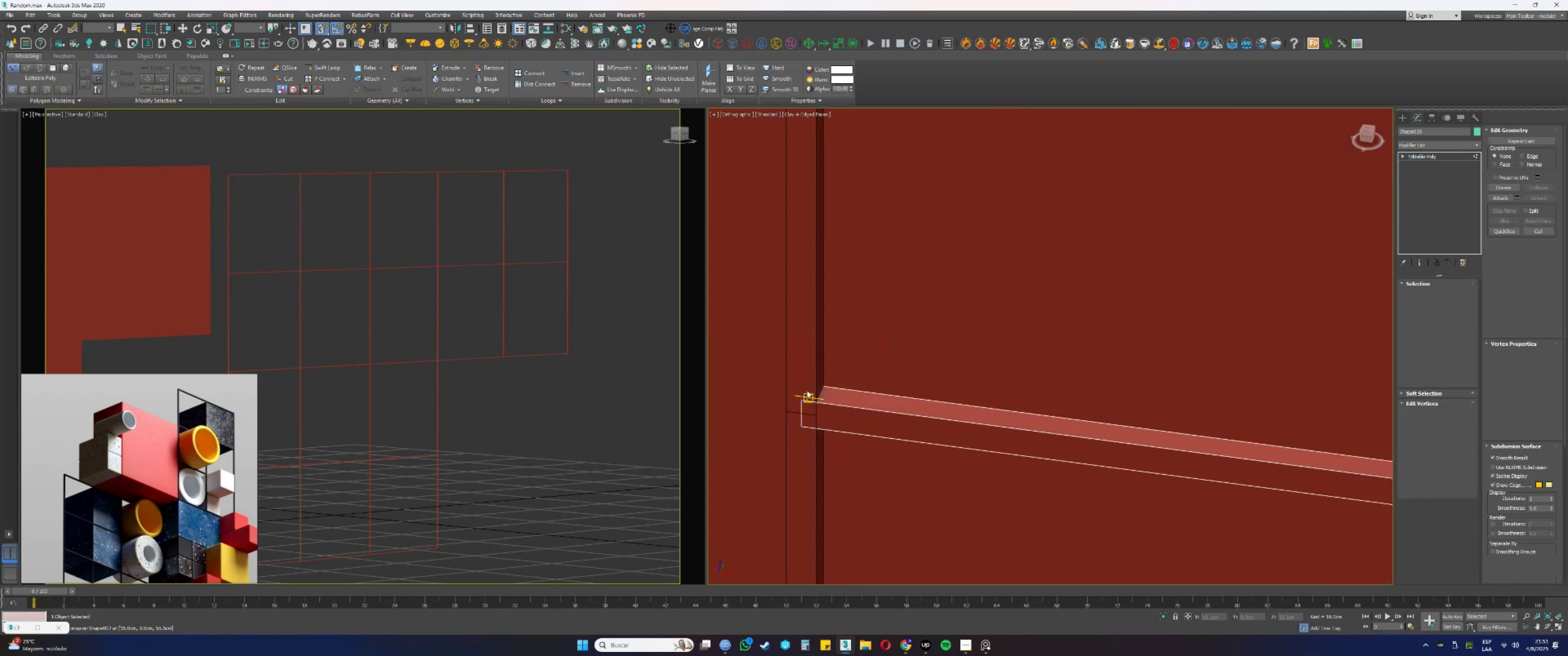 
left_click_drag(start_coordinate=[749, 338], to_coordinate=[873, 487])
 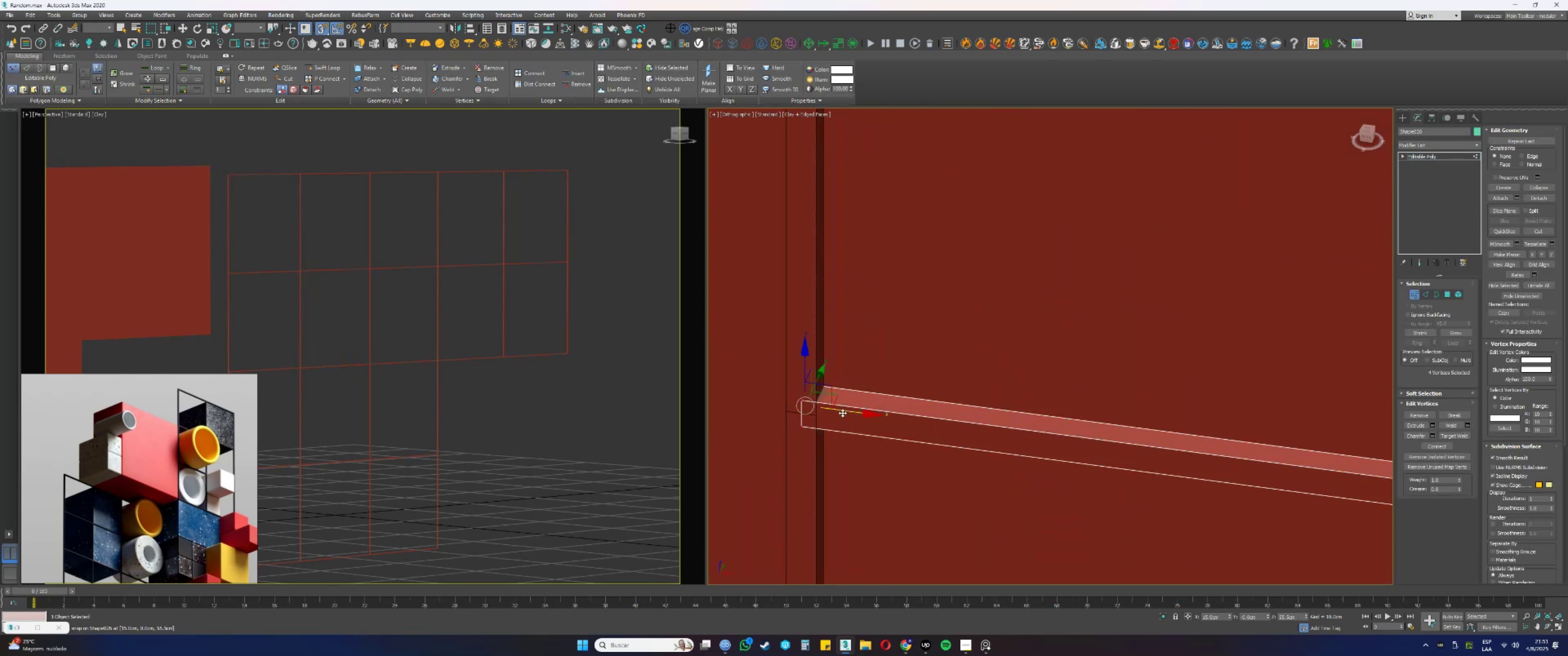 
left_click_drag(start_coordinate=[842, 411], to_coordinate=[819, 415])
 